 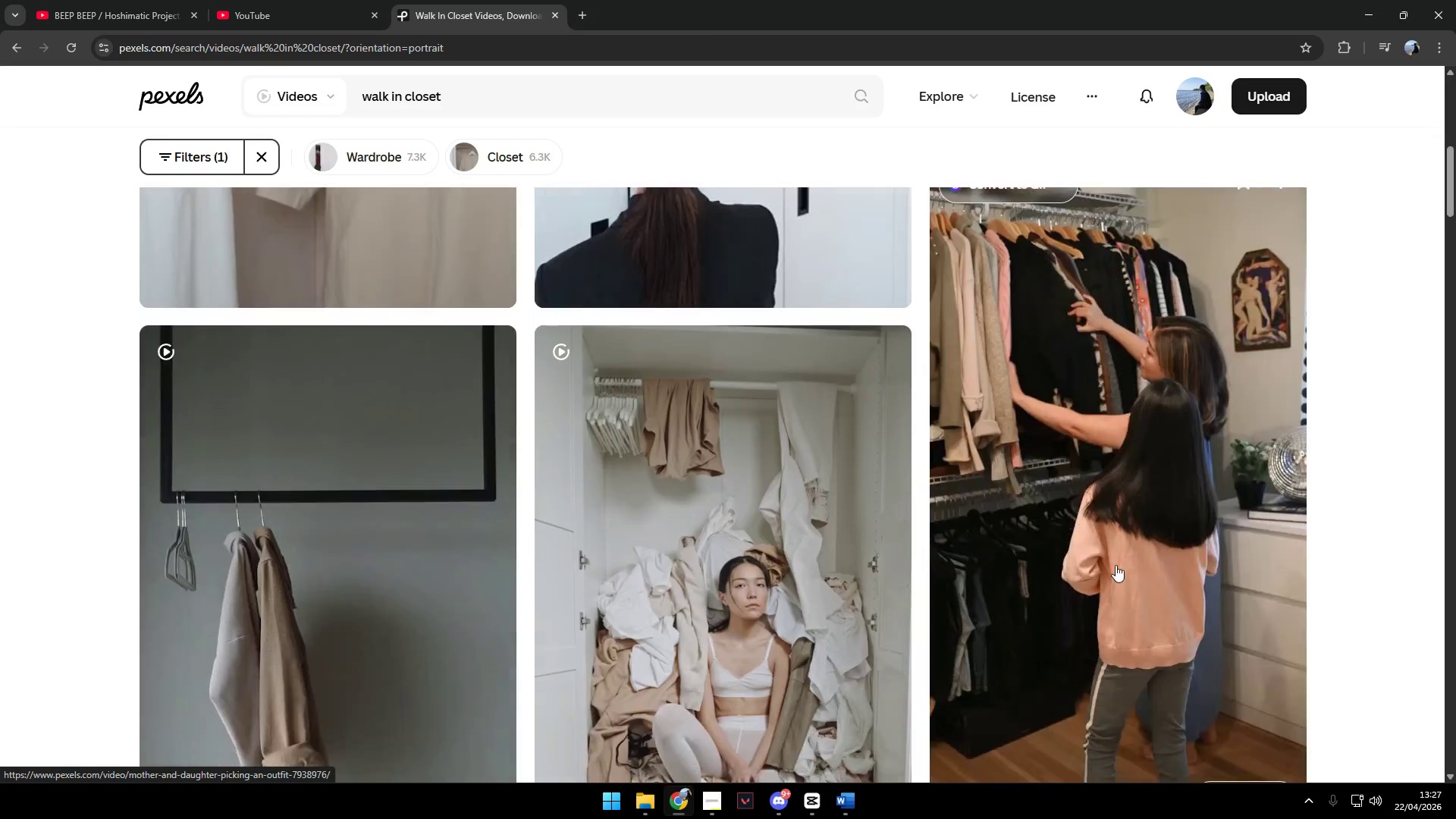 
scroll: coordinate [377, 361], scroll_direction: down, amount: 21.0
 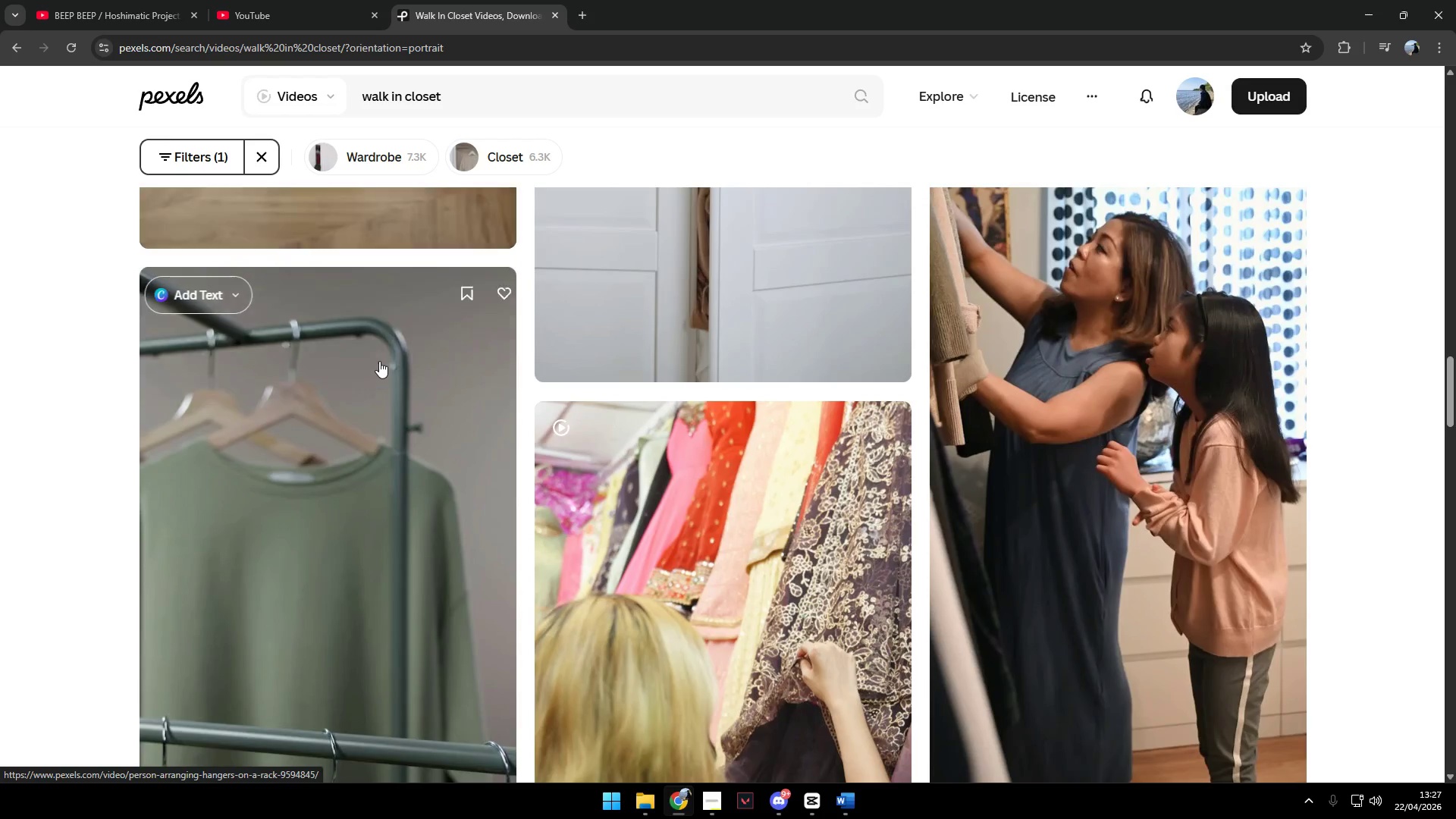 
key(Alt+AltLeft)
 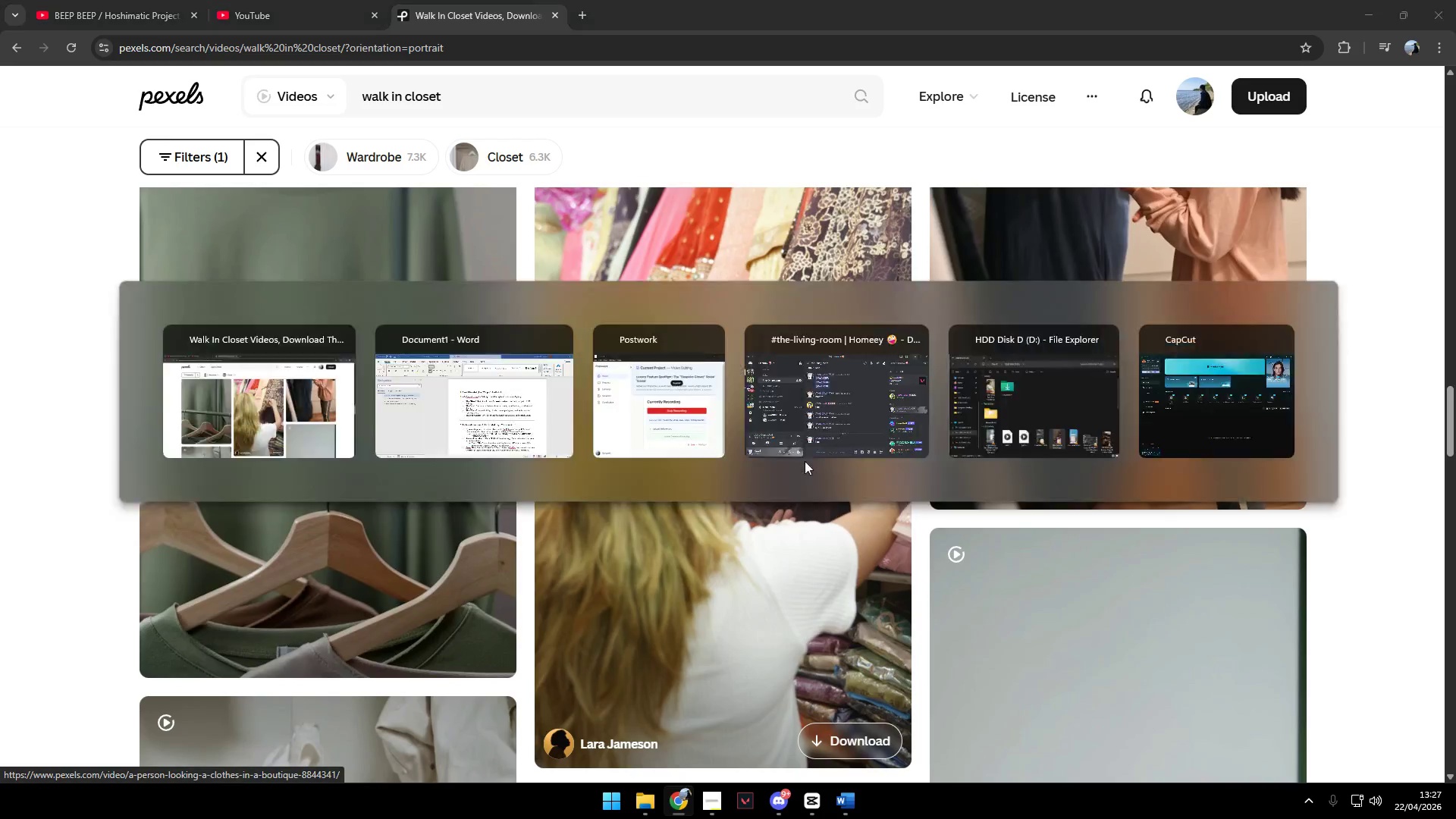 
scroll: coordinate [805, 461], scroll_direction: down, amount: 4.0
 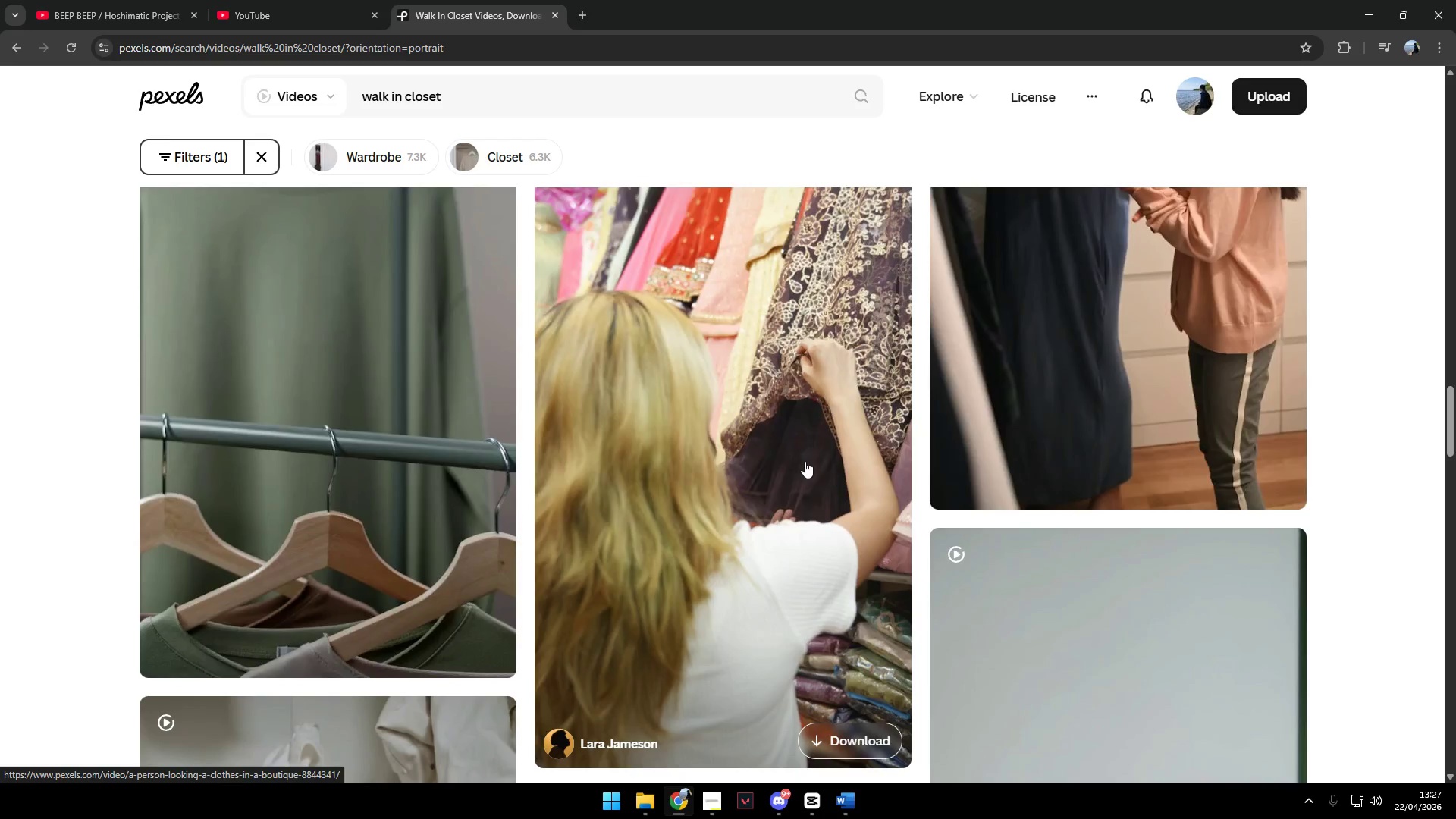 
key(Alt+Tab)
 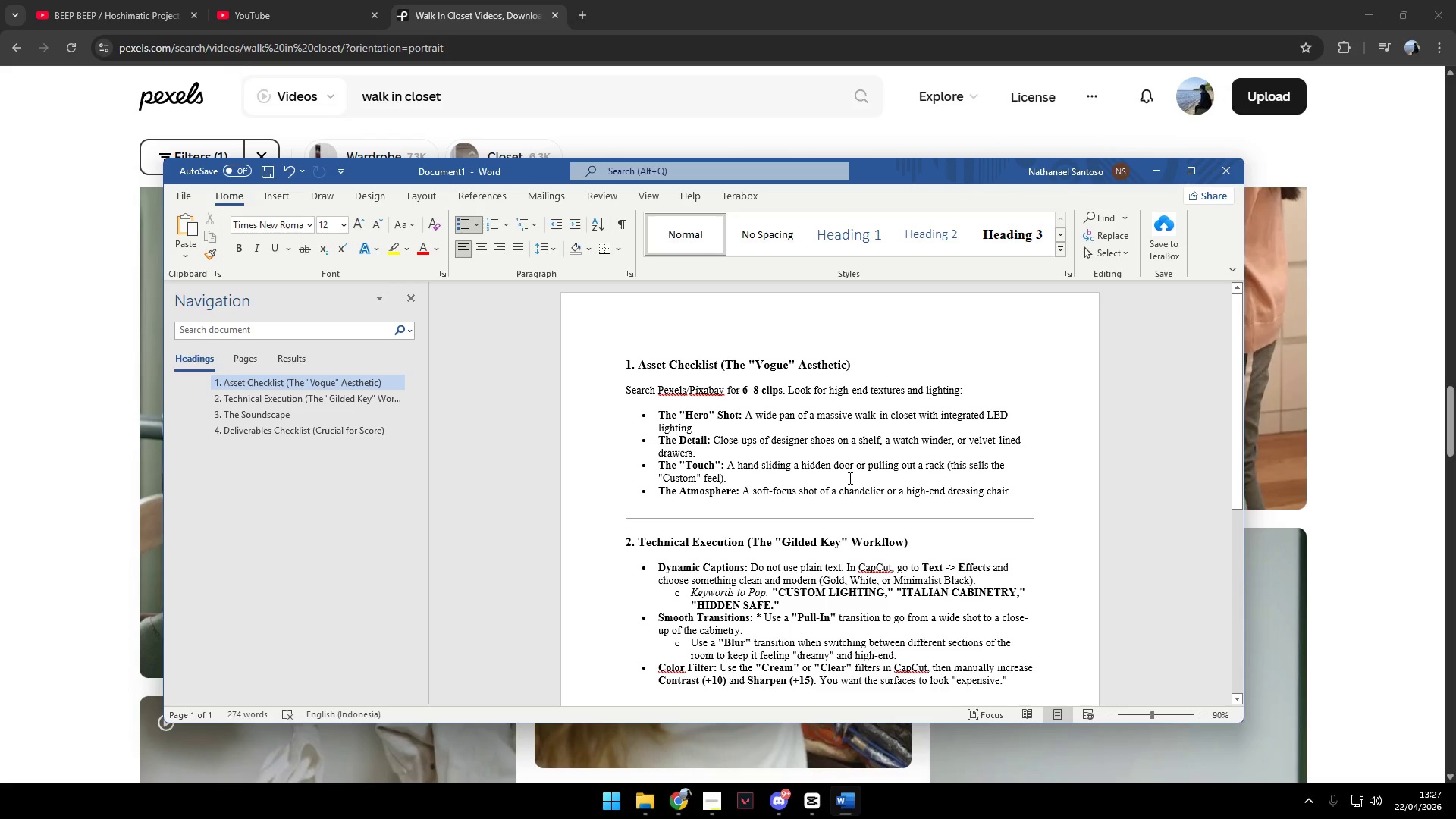 
wait(9.69)
 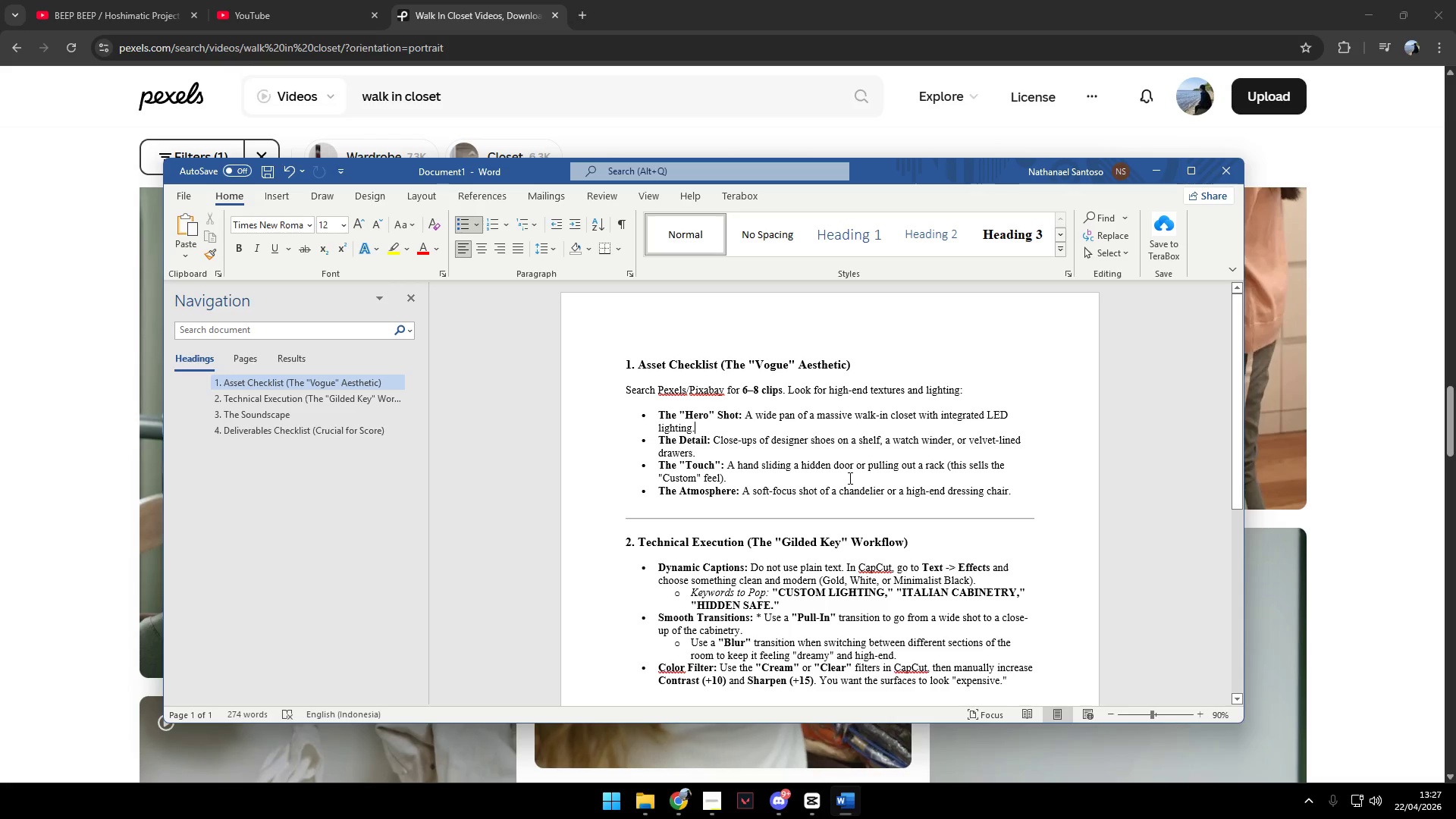 
left_click_drag(start_coordinate=[745, 413], to_coordinate=[697, 429])
 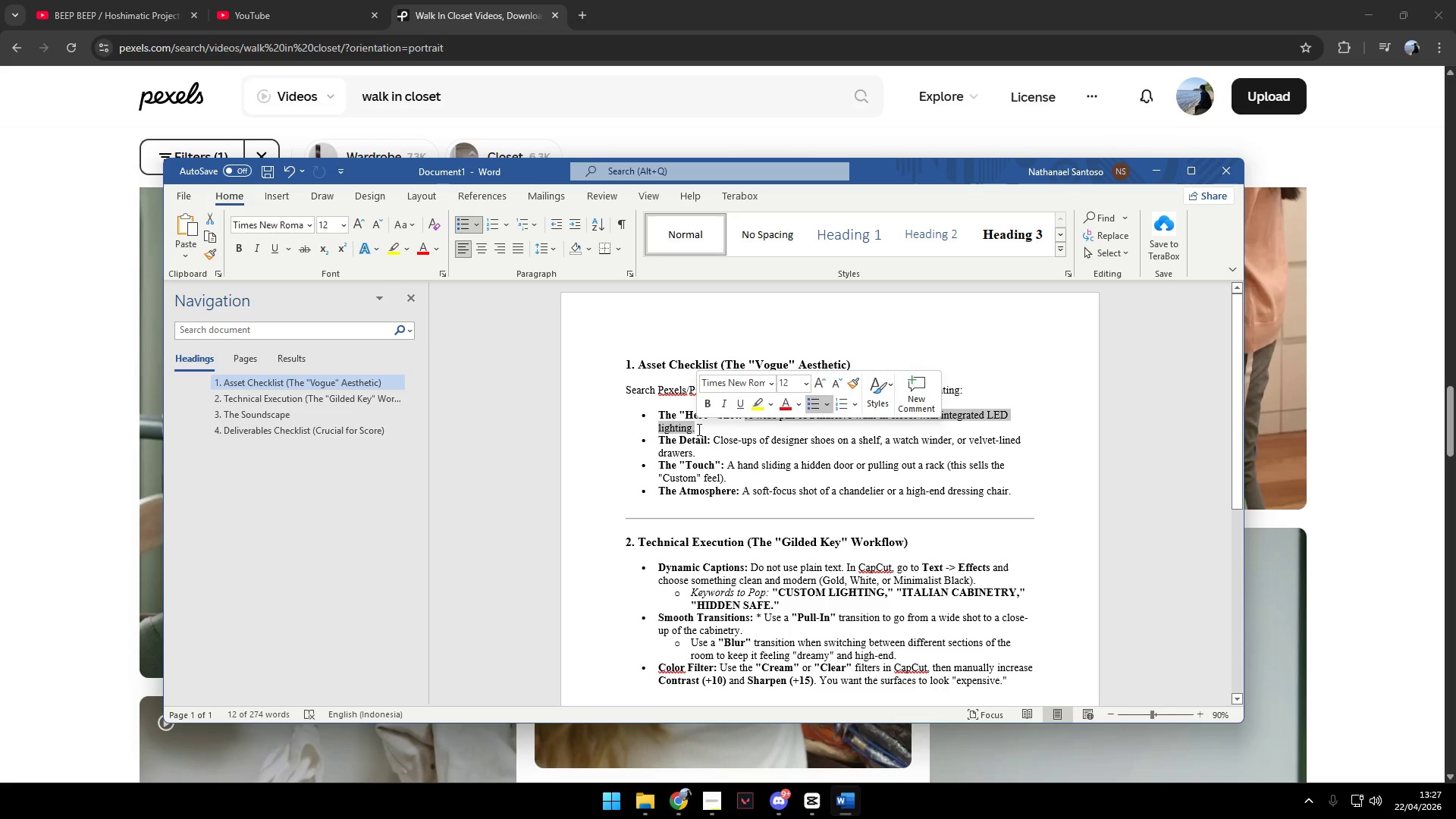 
key(Control+C)
 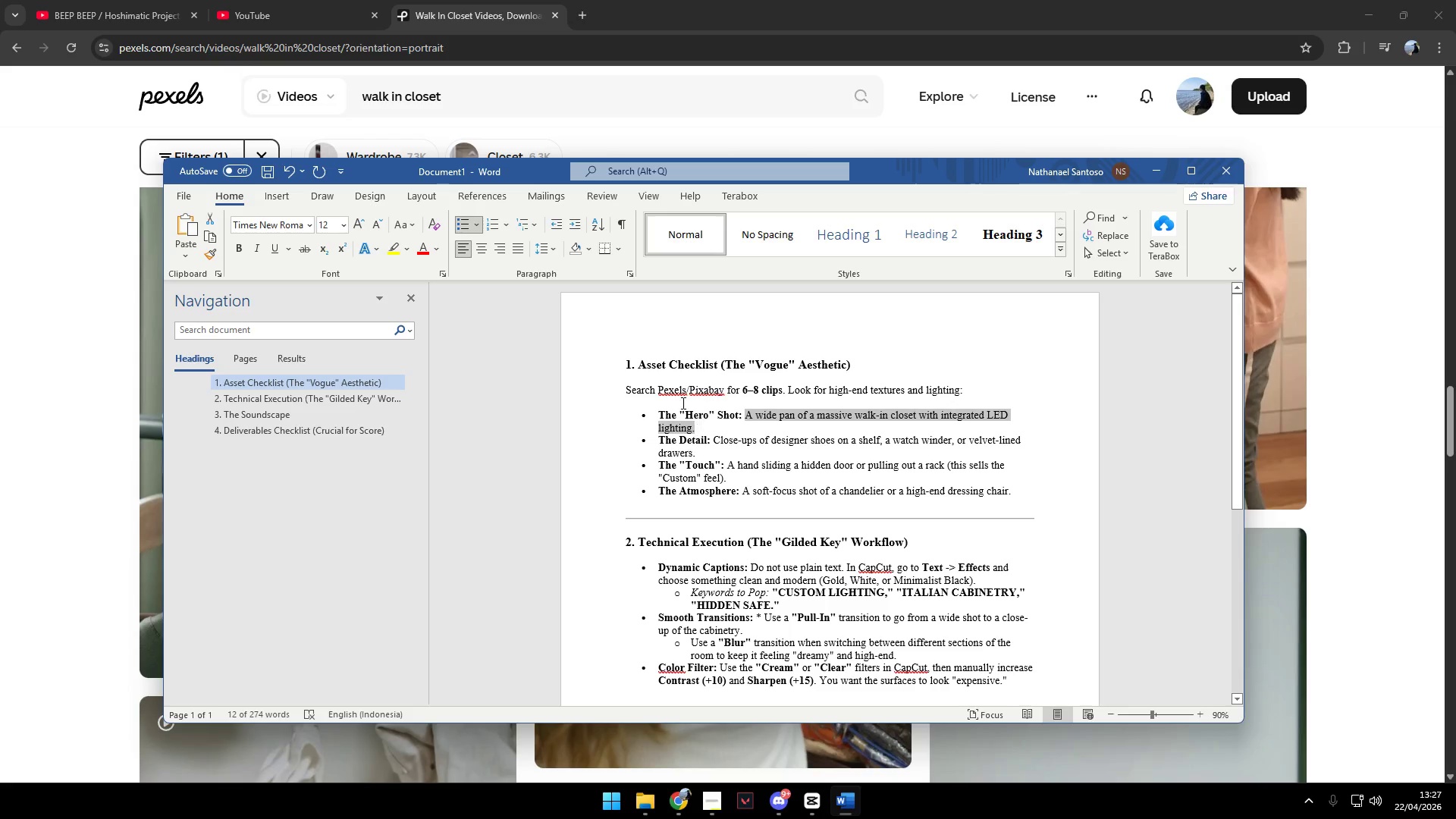 
key(Control+C)
 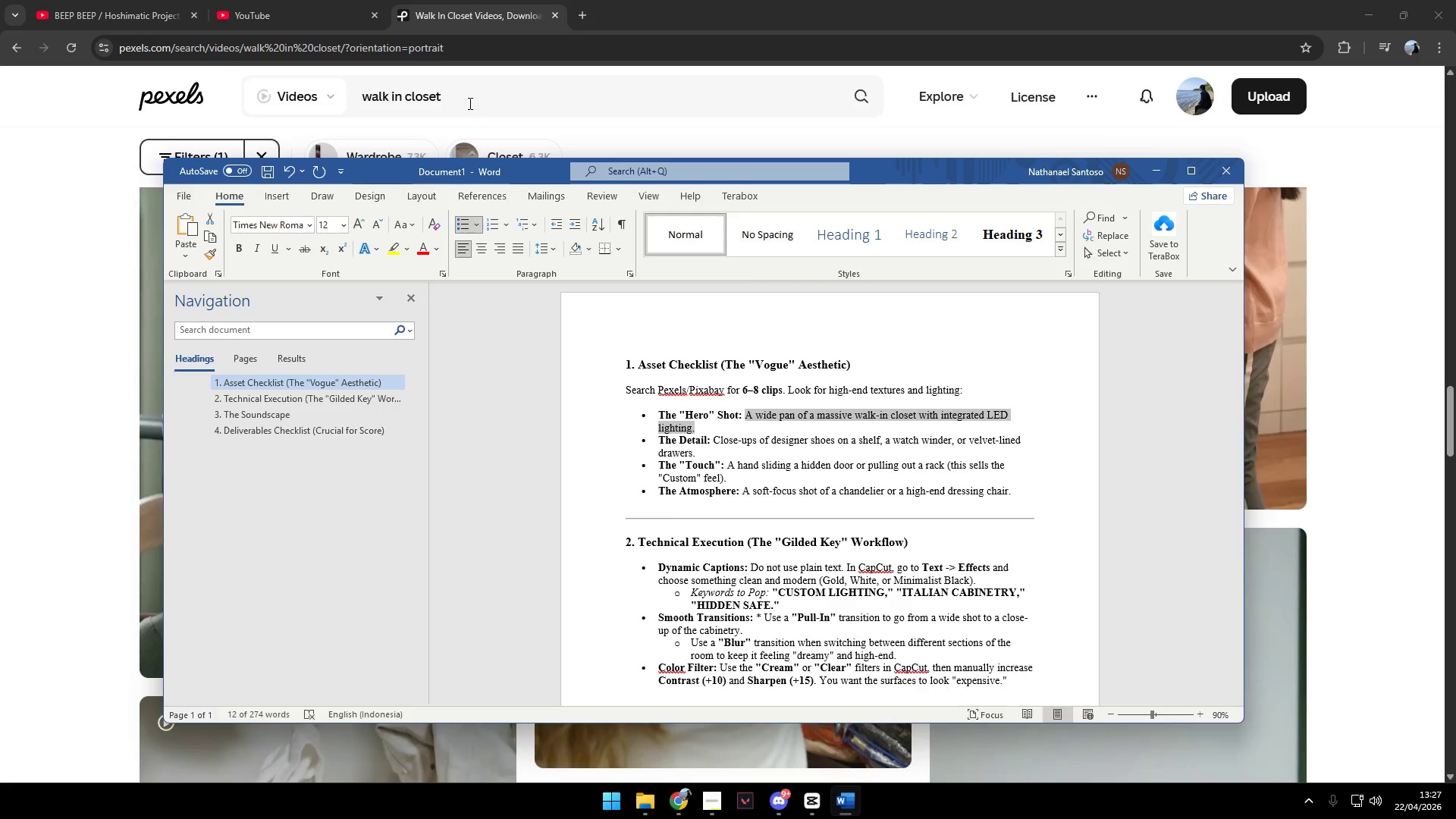 
left_click_drag(start_coordinate=[475, 97], to_coordinate=[305, 96])
 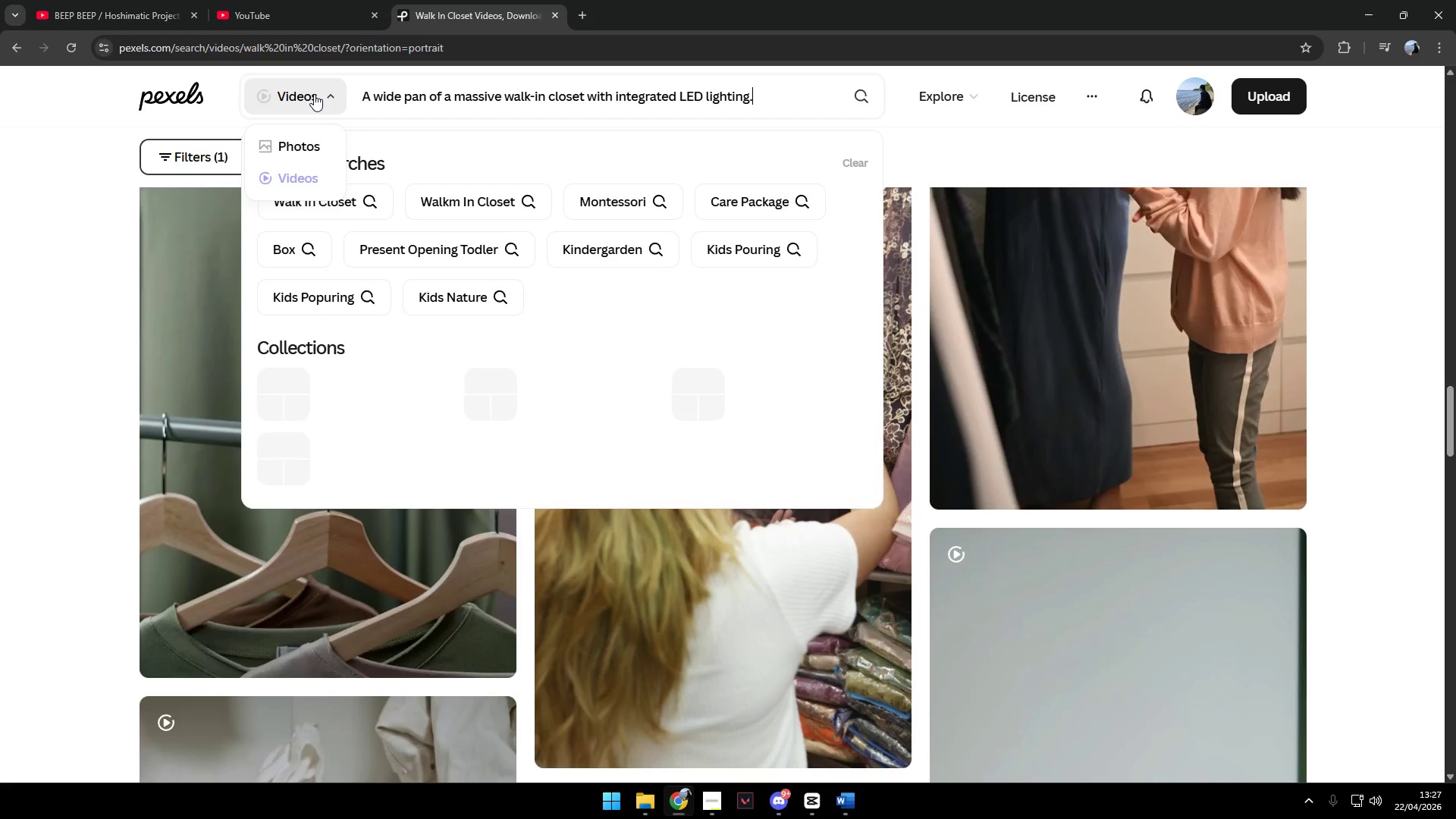 
key(Control+ControlLeft)
 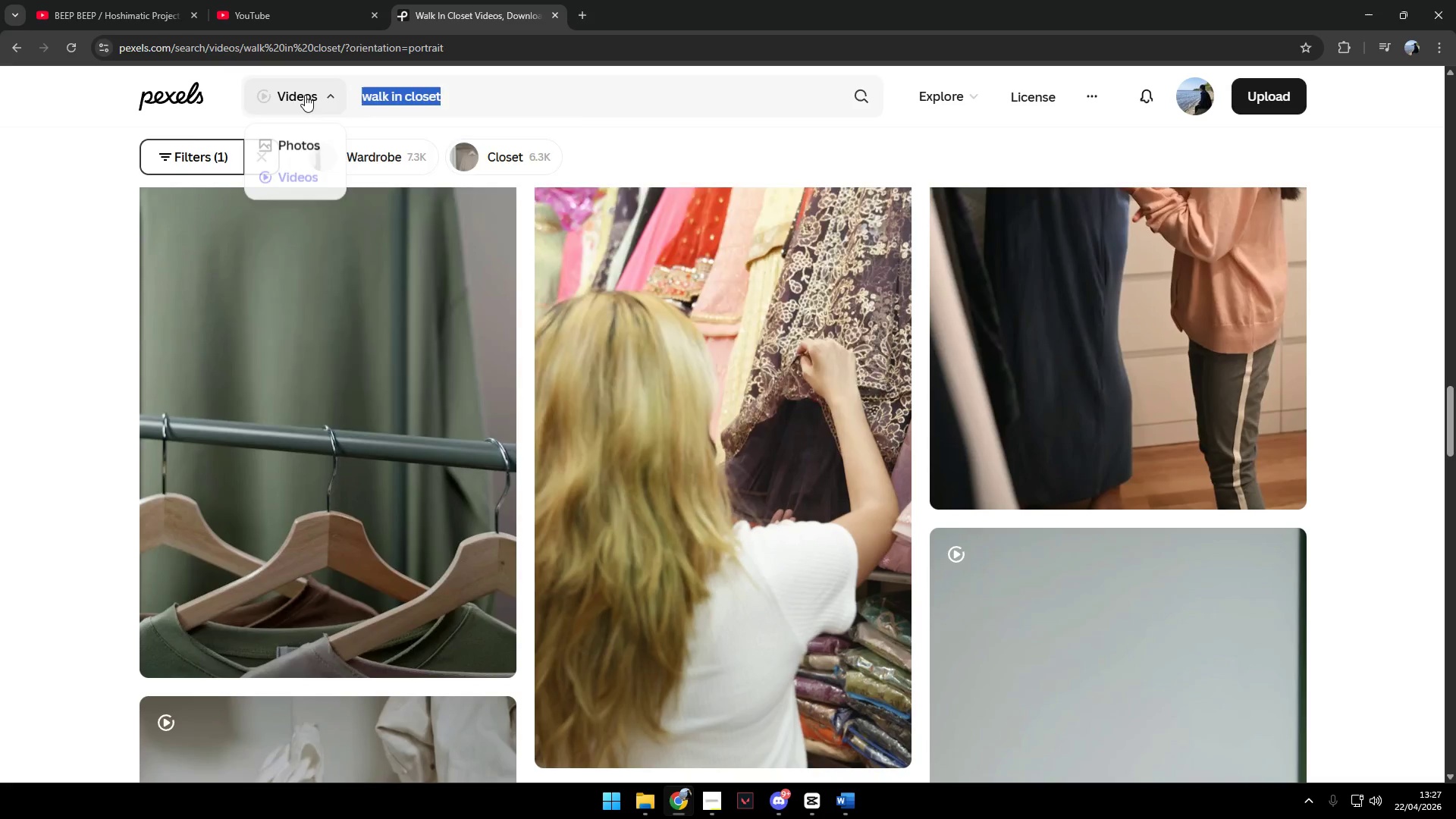 
key(Control+V)
 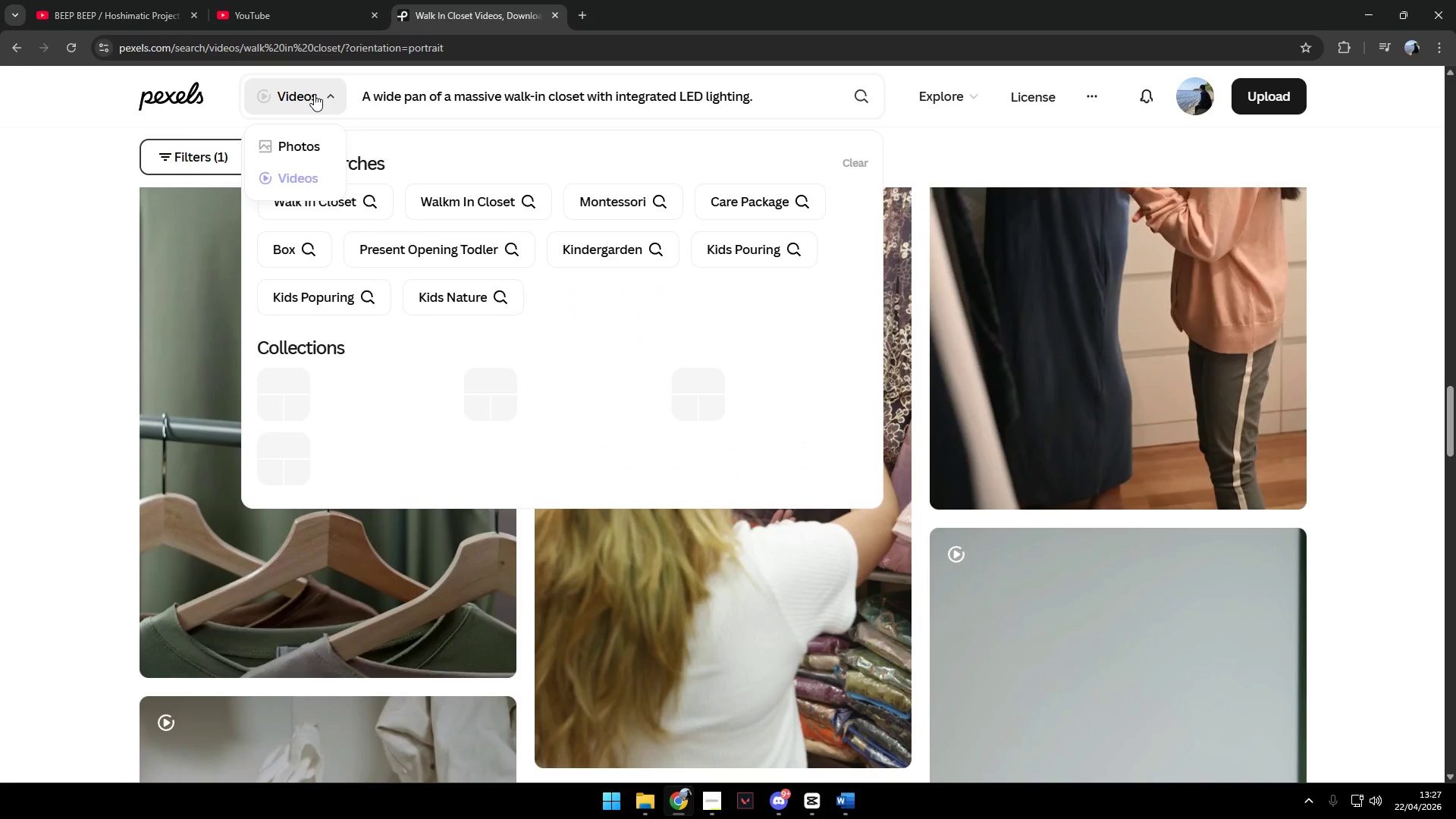 
key(Control+Enter)
 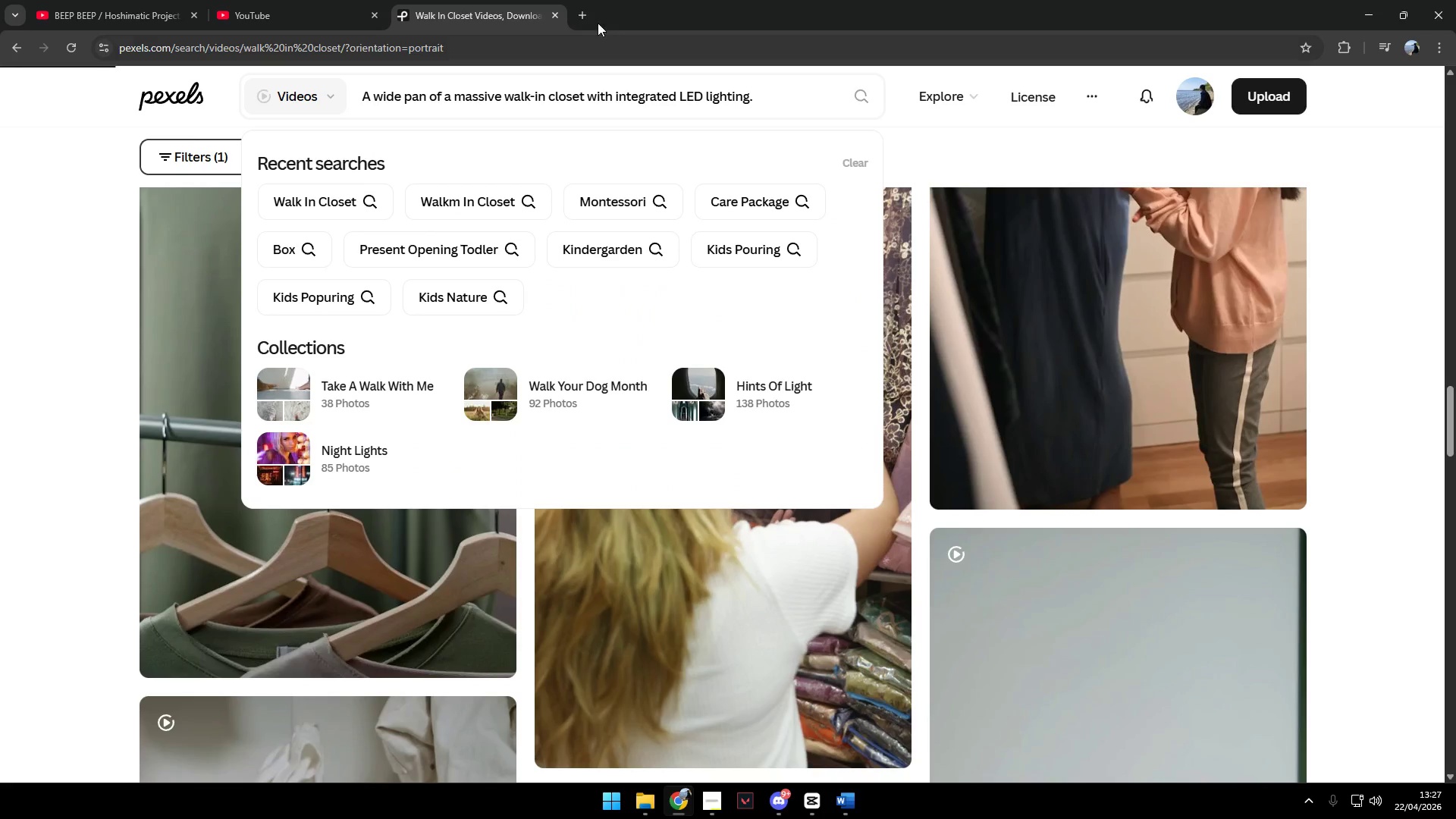 
left_click([579, 17])
 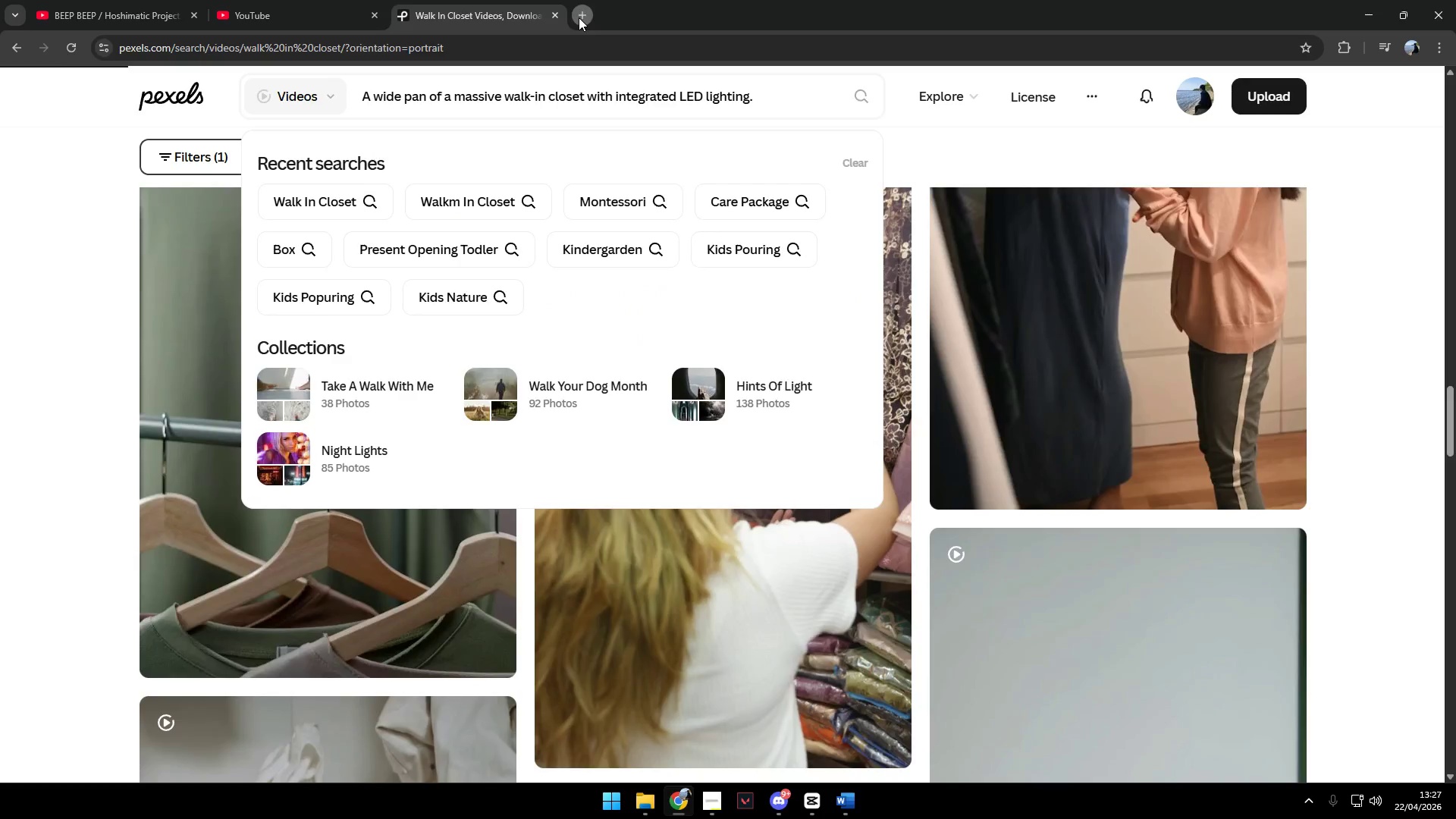 
key(Control+V)
 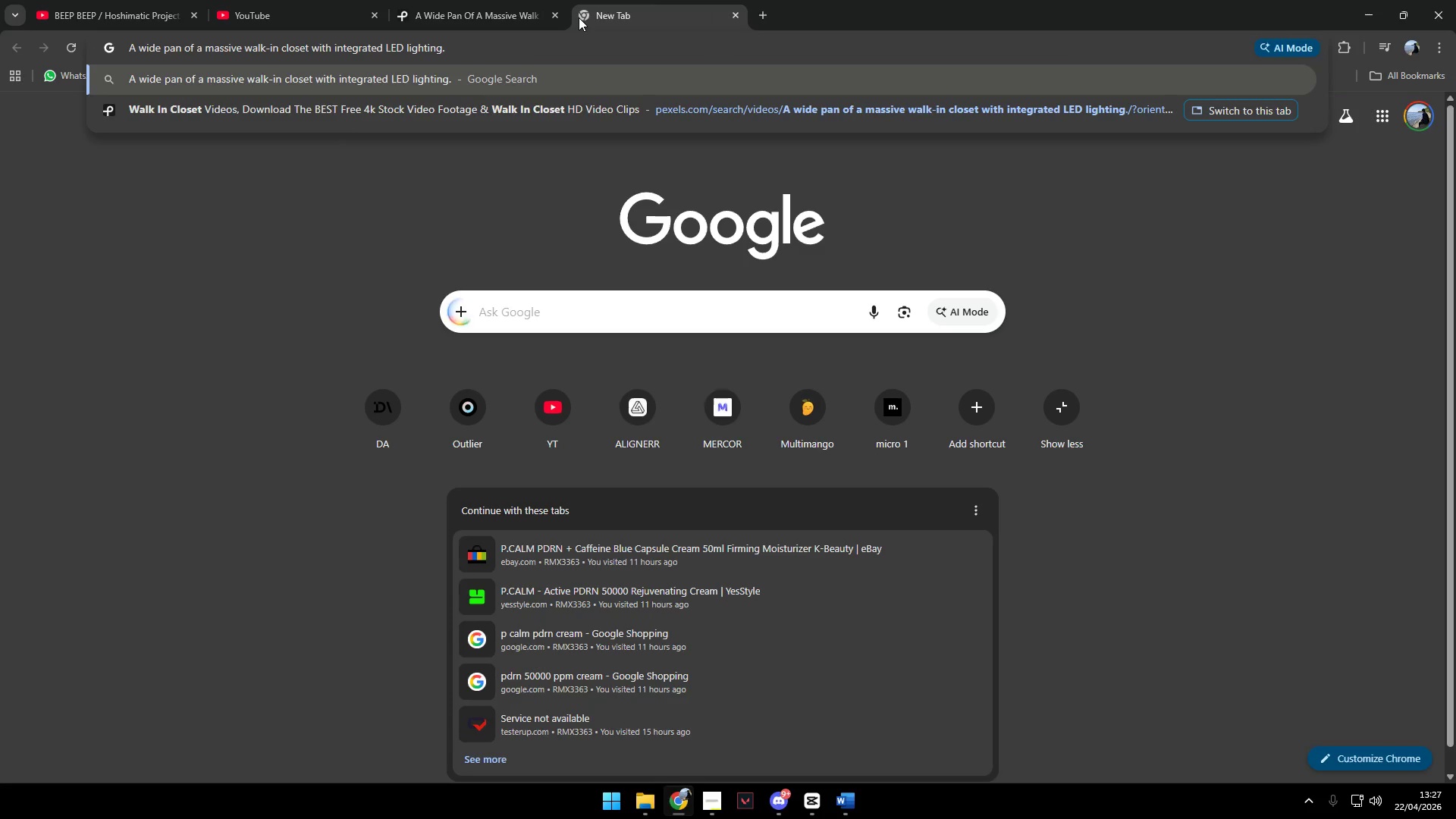 
type( stock footage)
 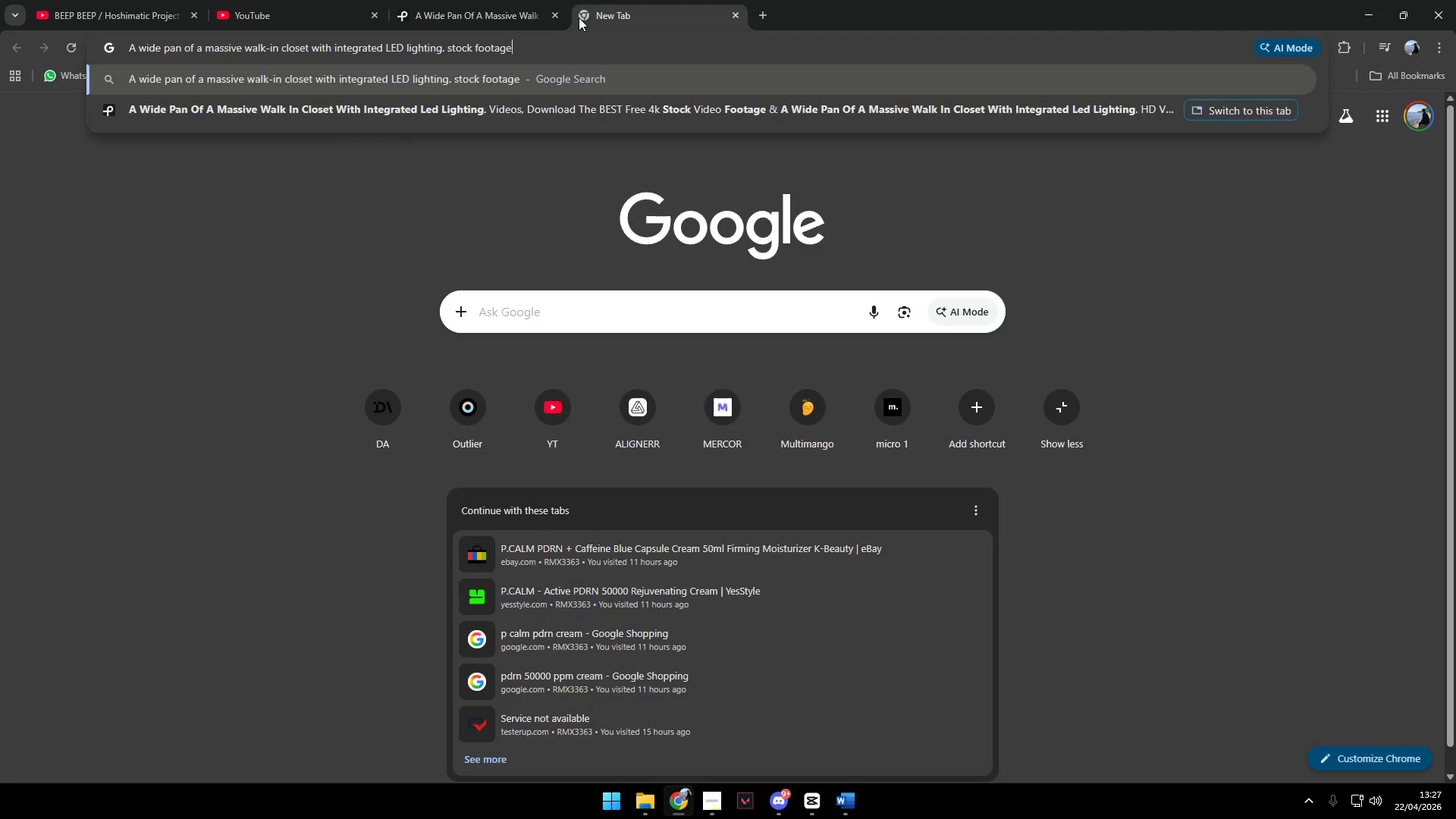 
key(Enter)
 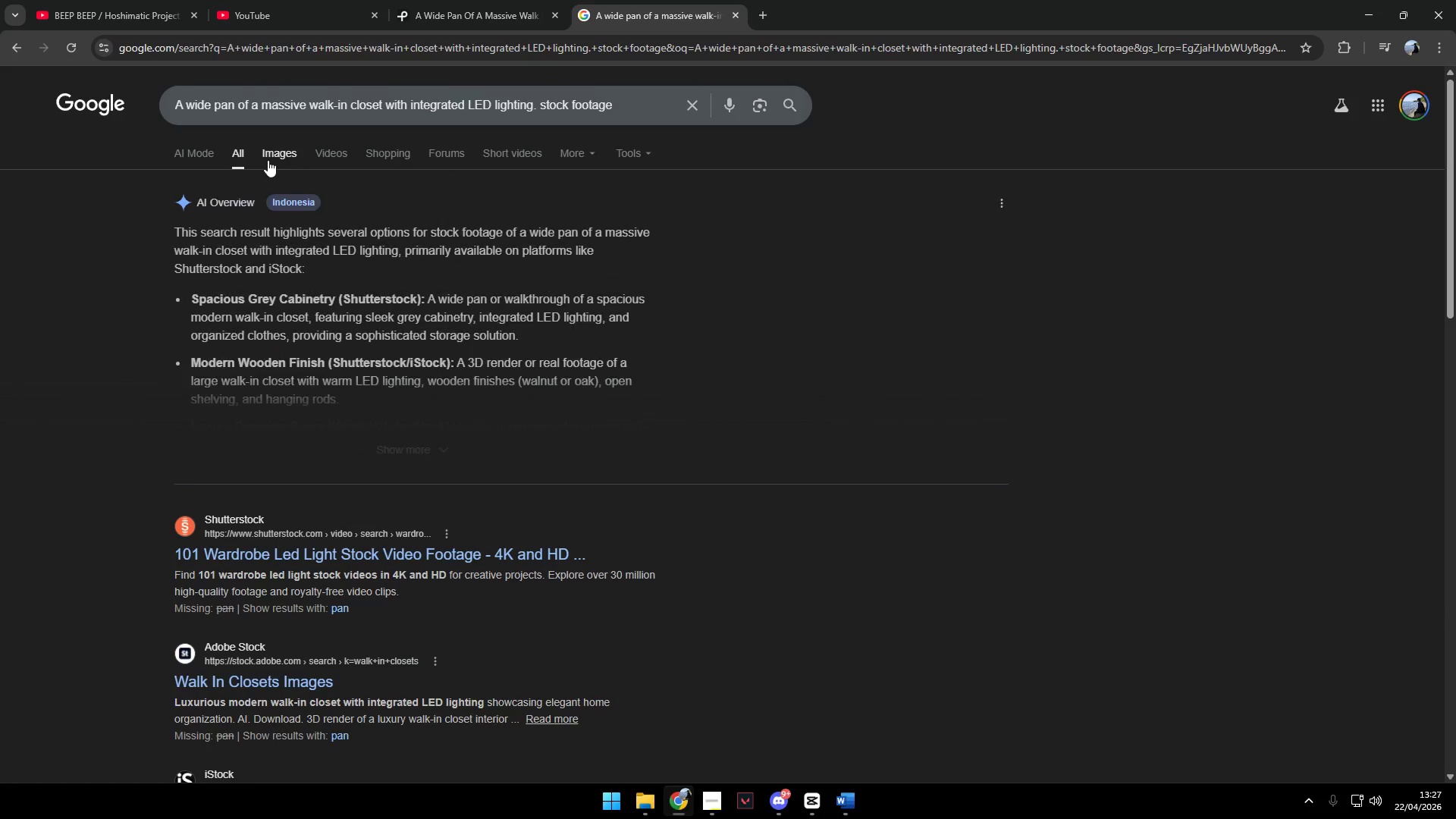 
double_click([480, 8])
 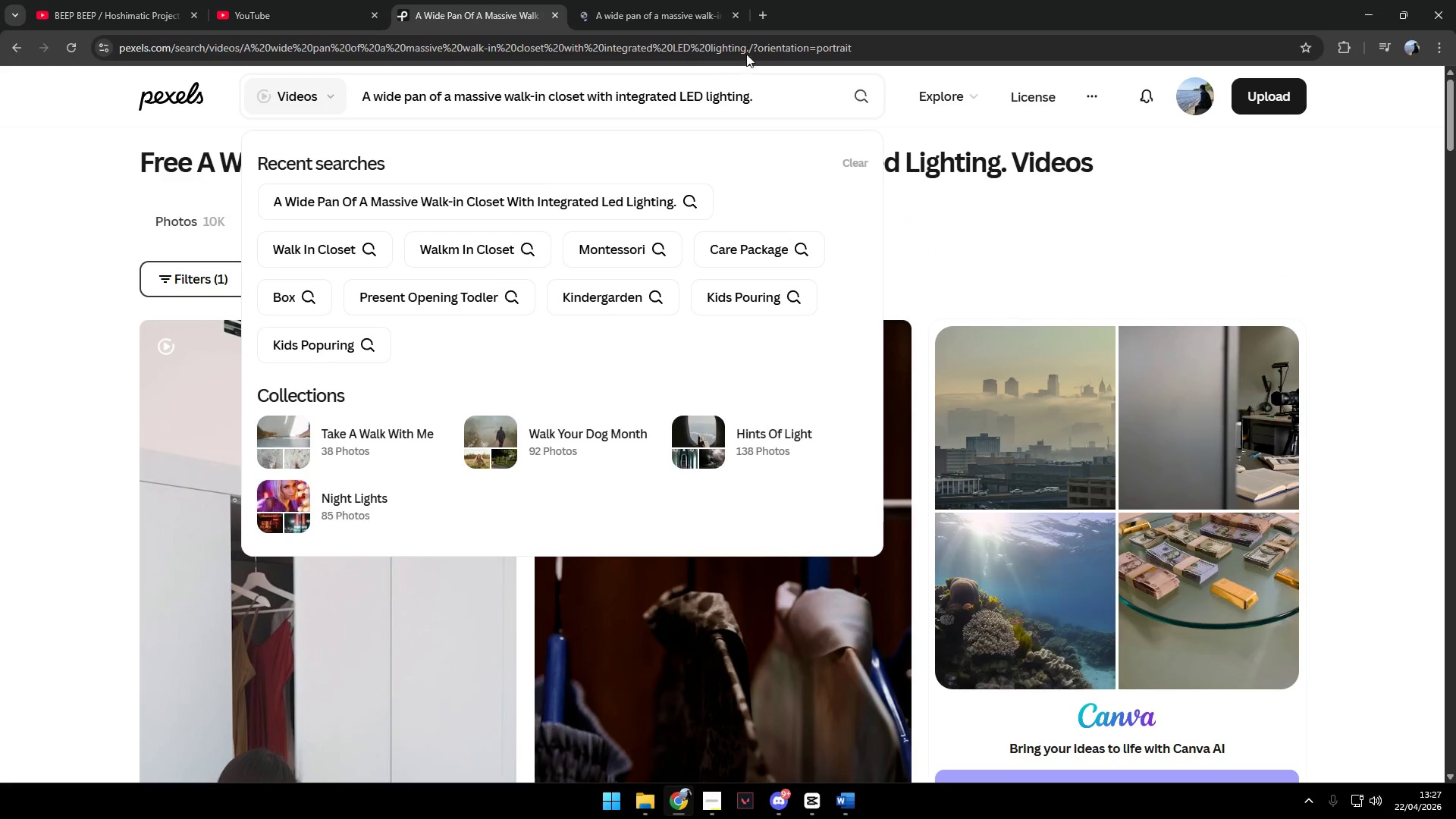 
left_click([755, 14])
 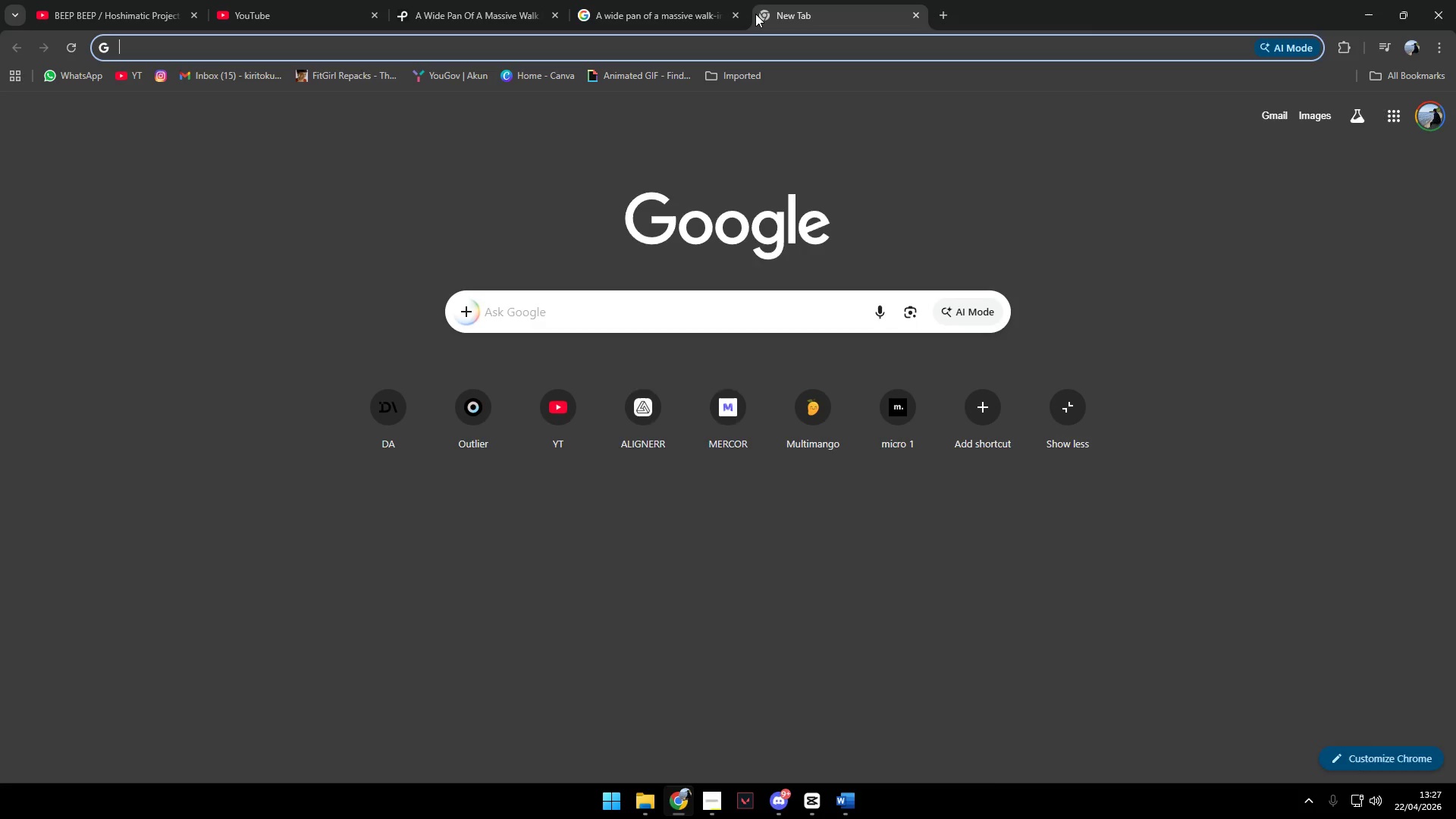 
key(Meta+MetaLeft)
 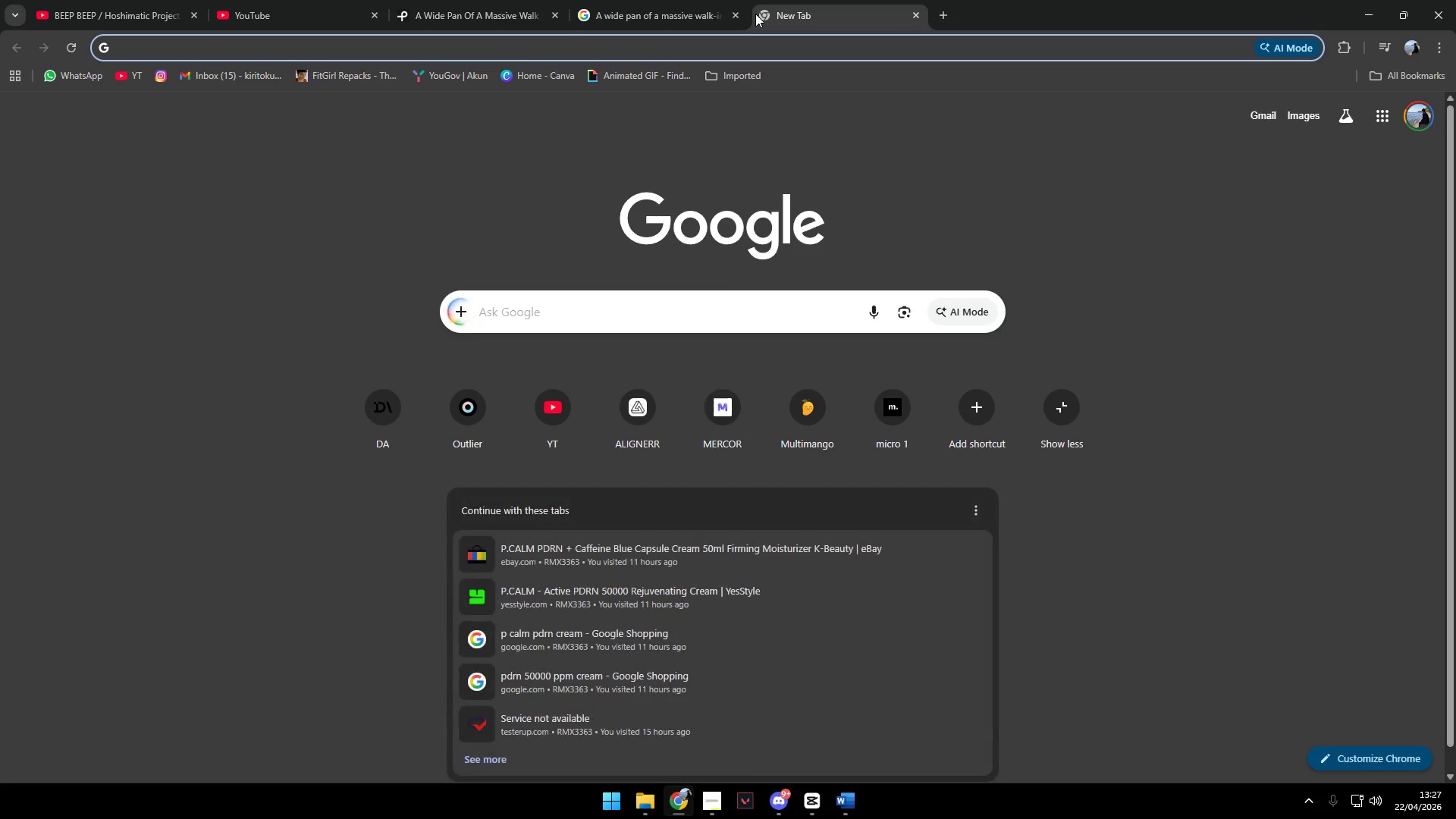 
key(Meta+V)
 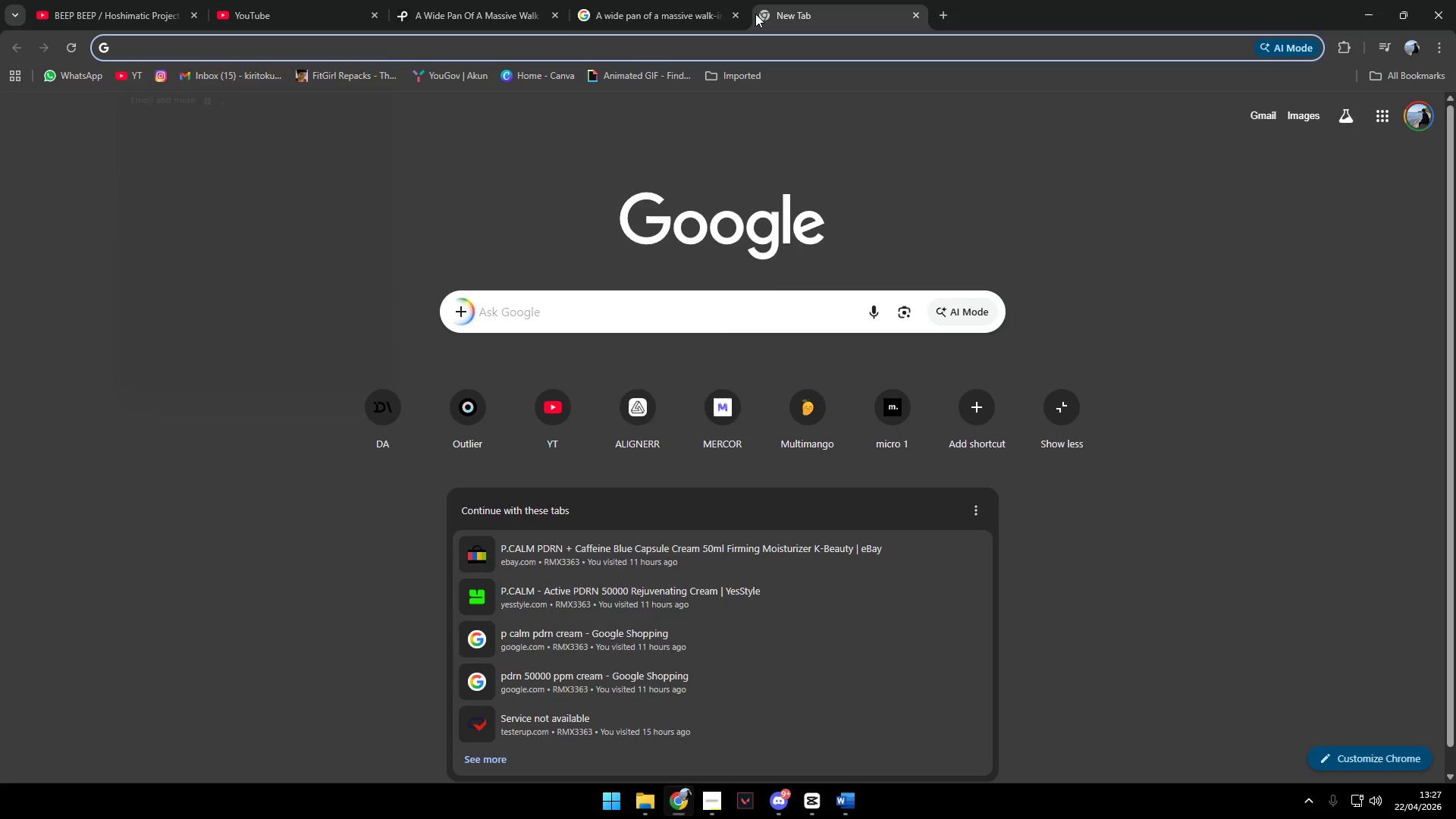 
key(Control+ControlLeft)
 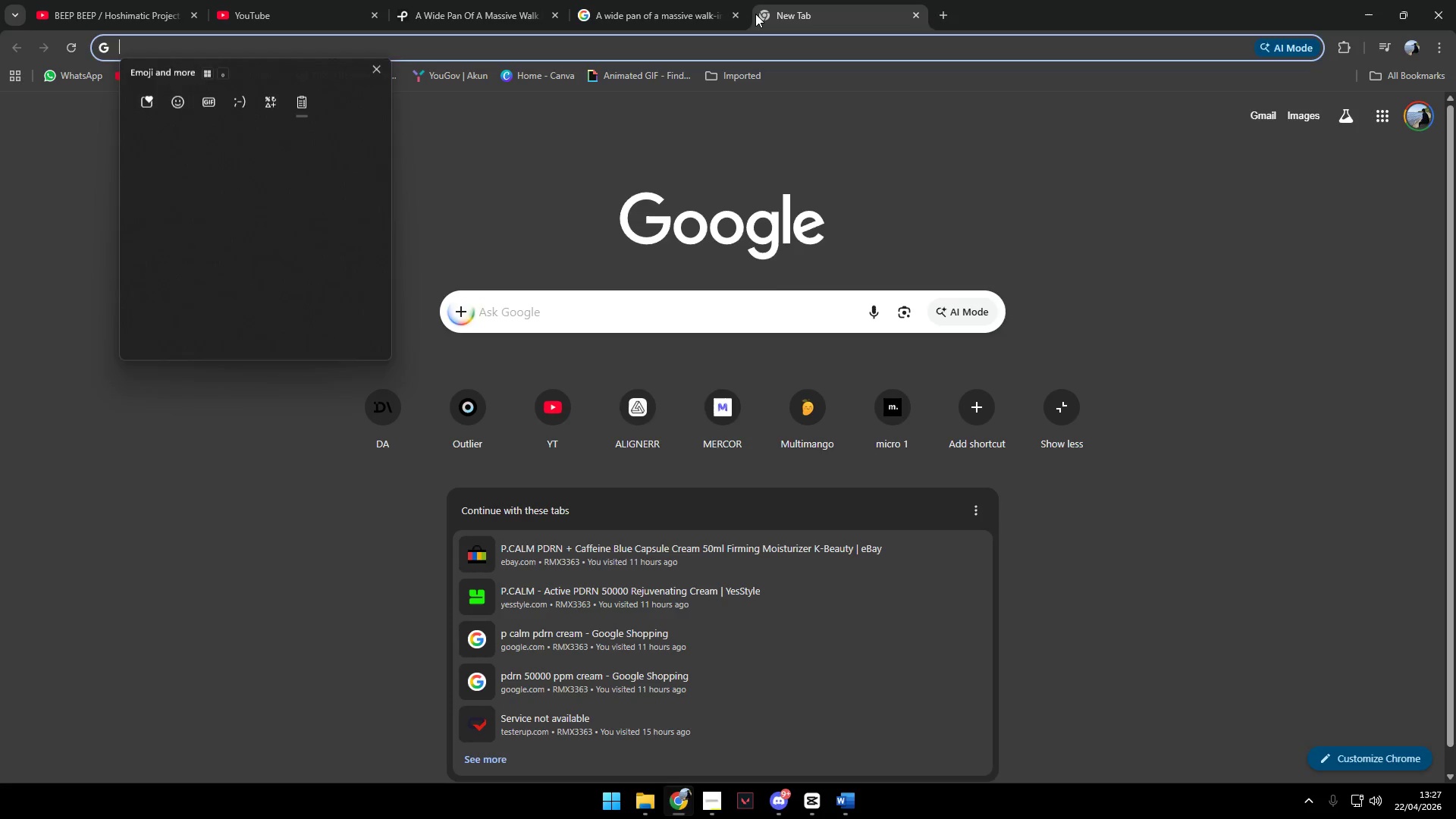 
key(Control+V)
 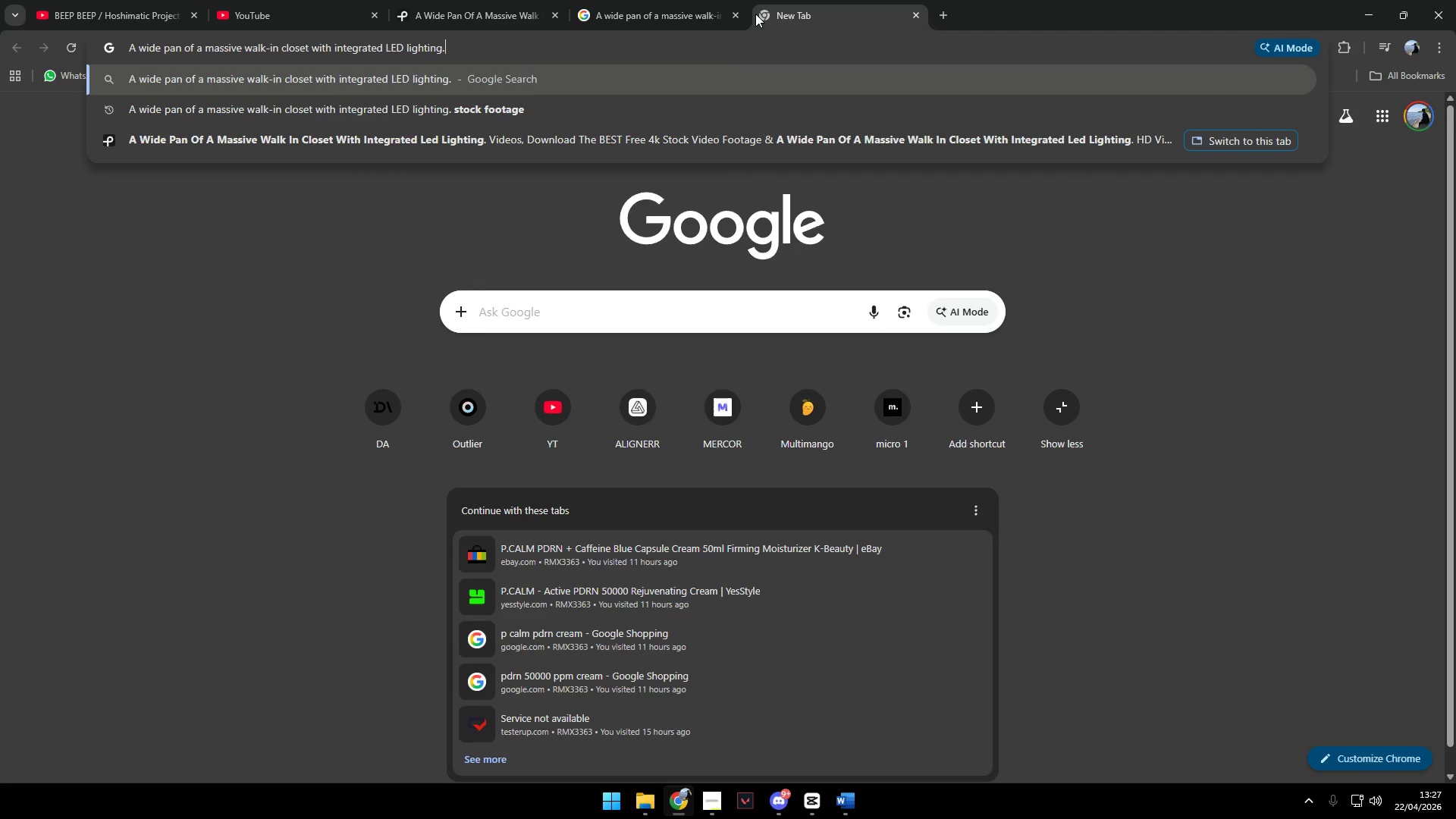 
key(Backspace)
 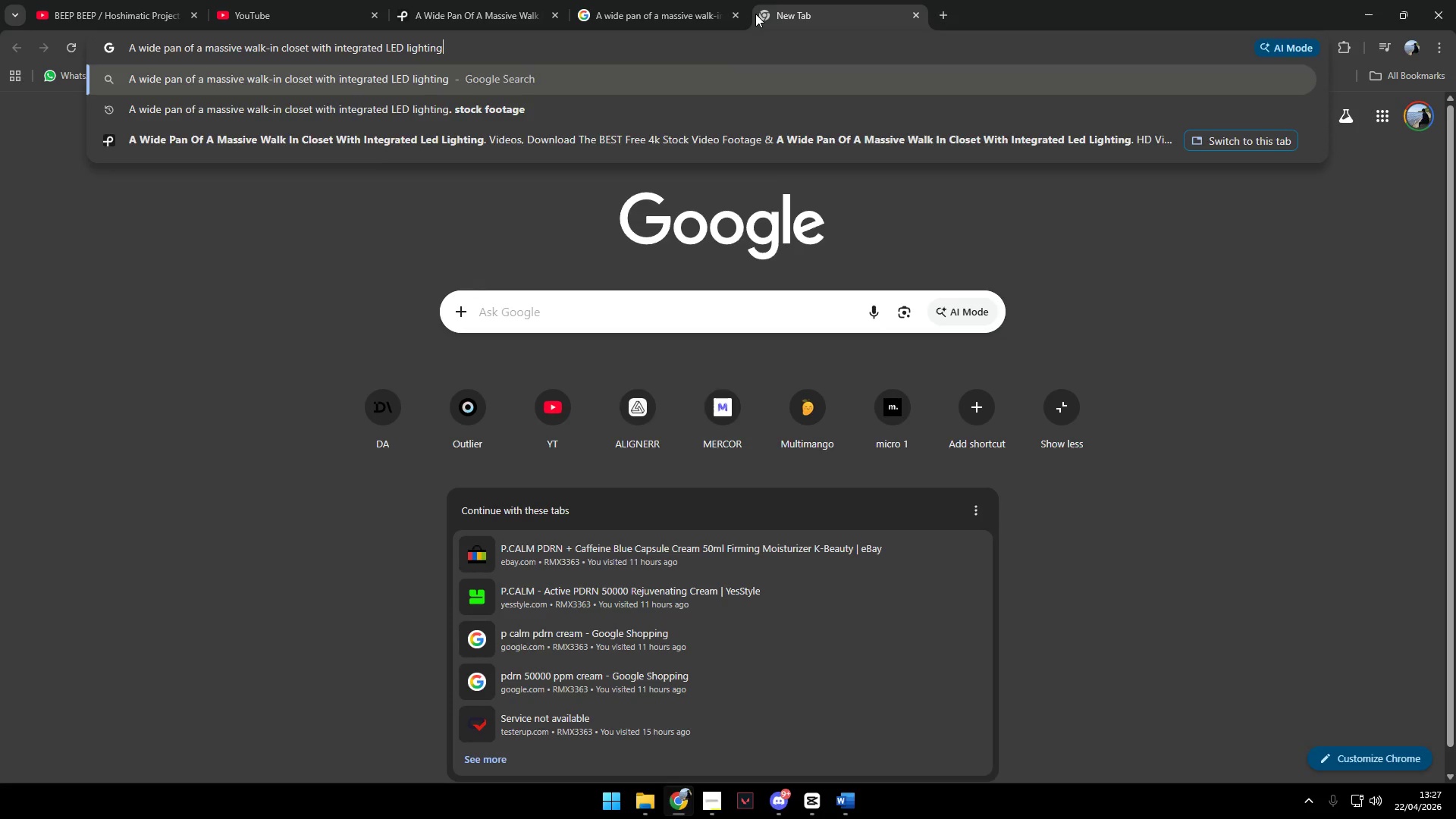 
key(Enter)
 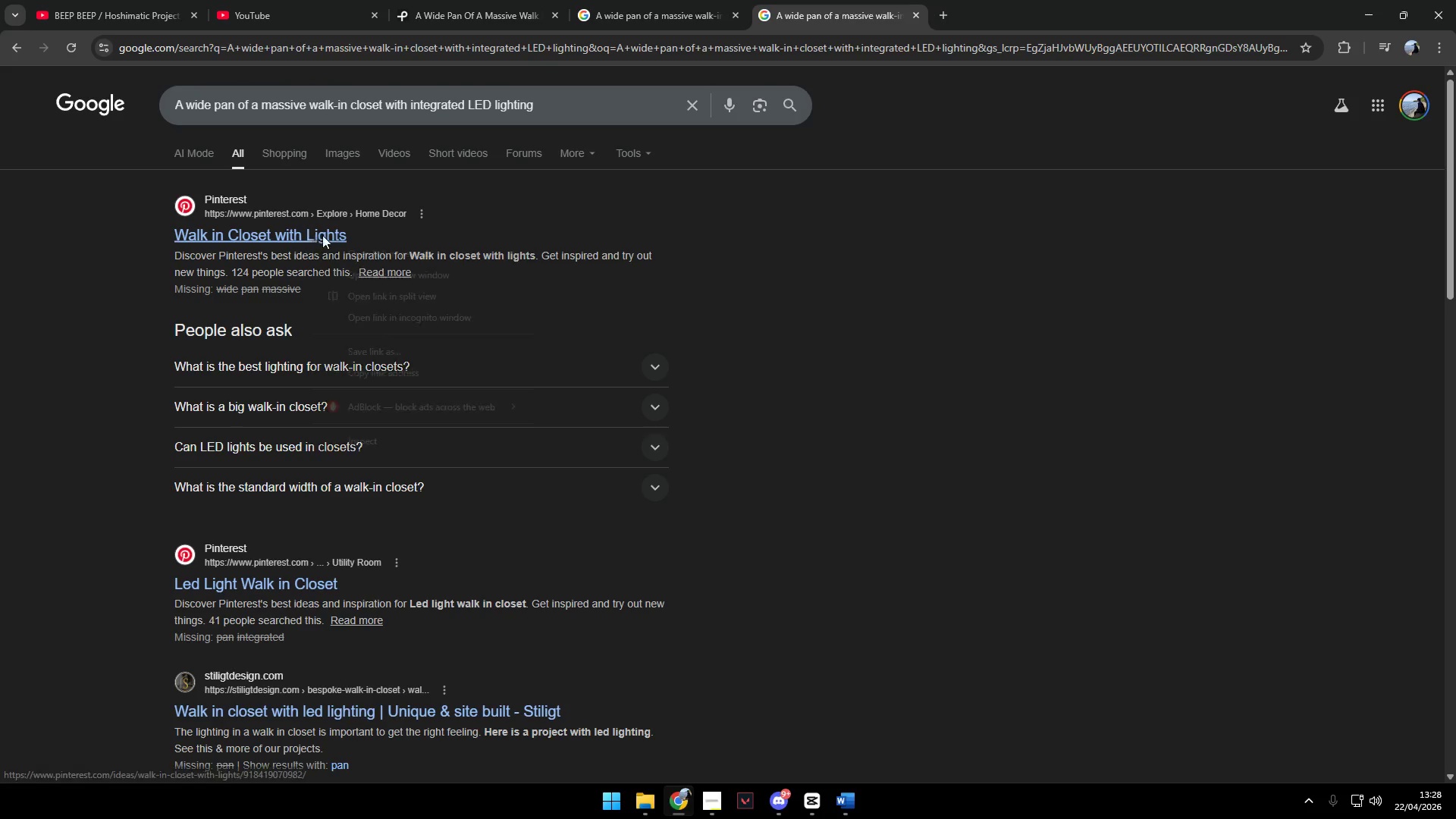 
double_click([474, 10])
 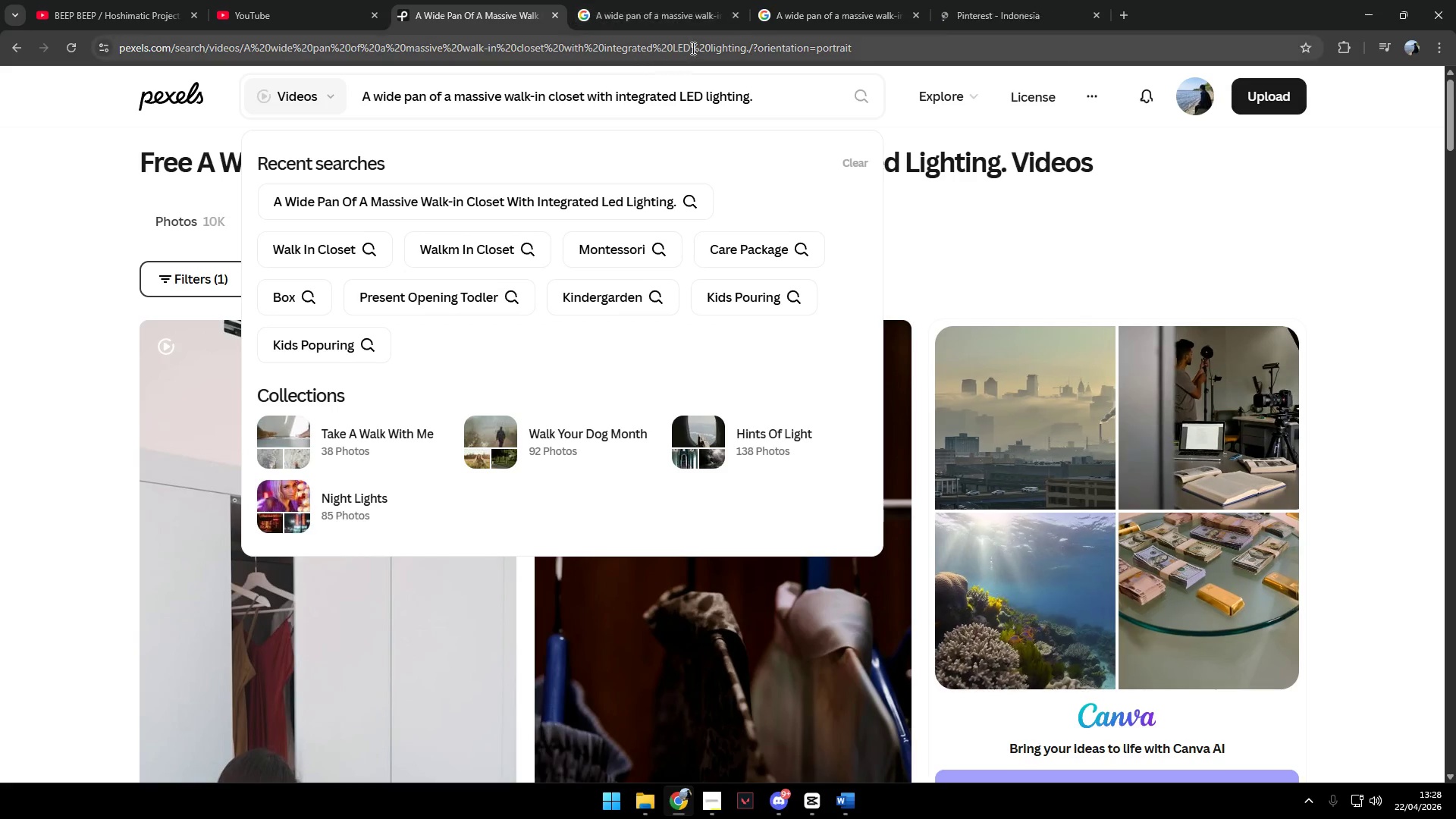 
left_click([998, 0])
 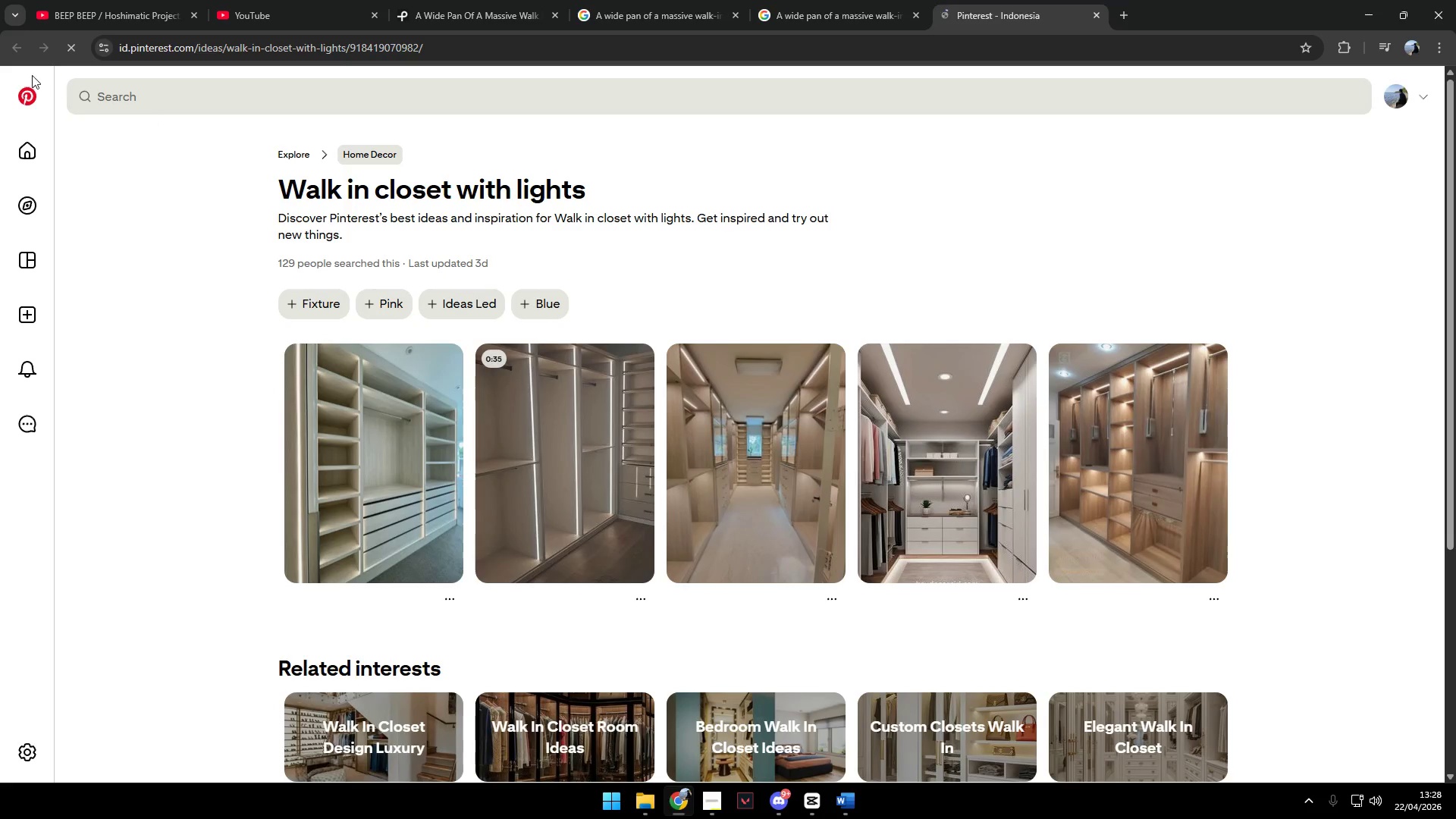 
left_click([23, 48])
 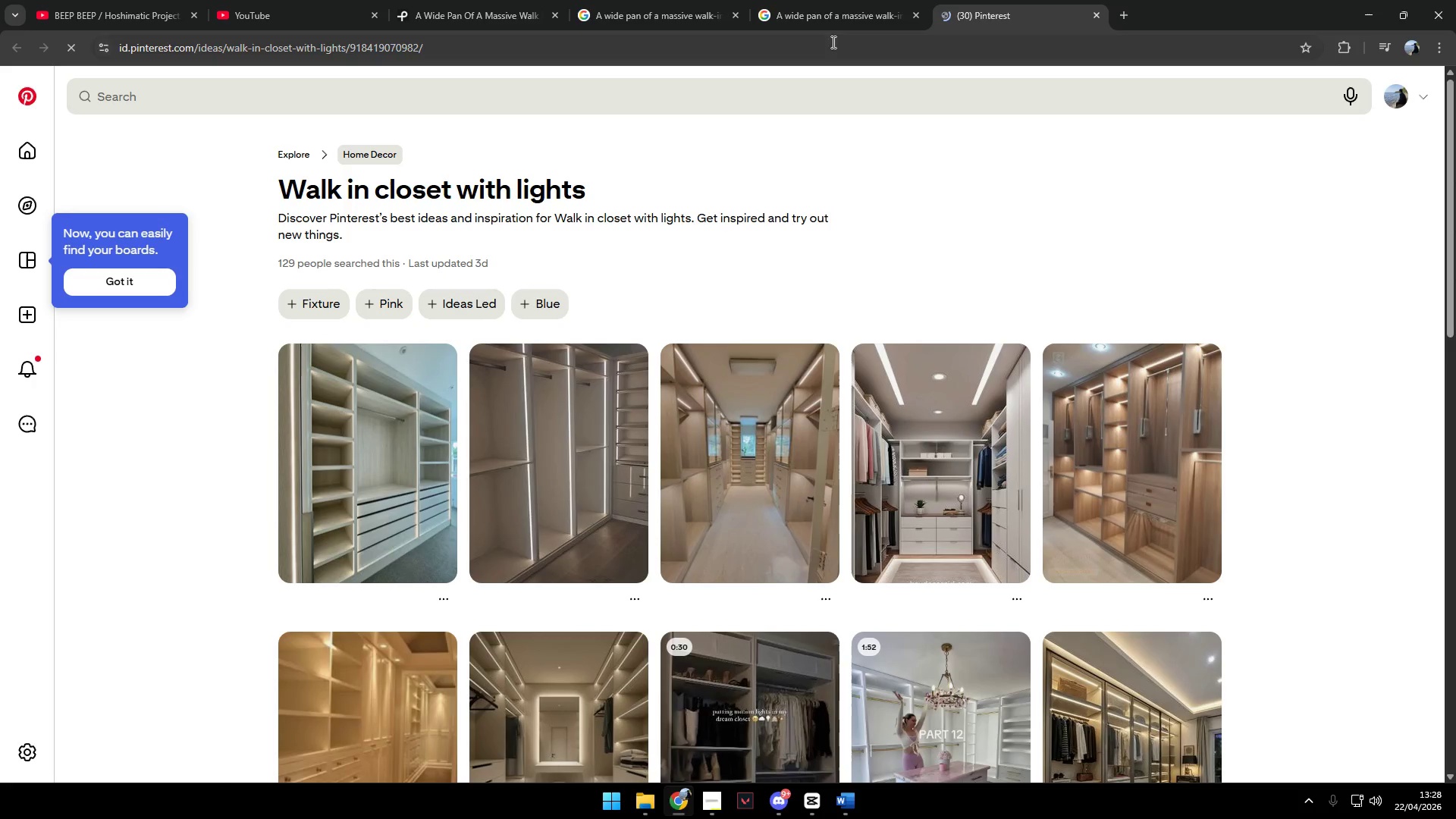 
double_click([839, 11])
 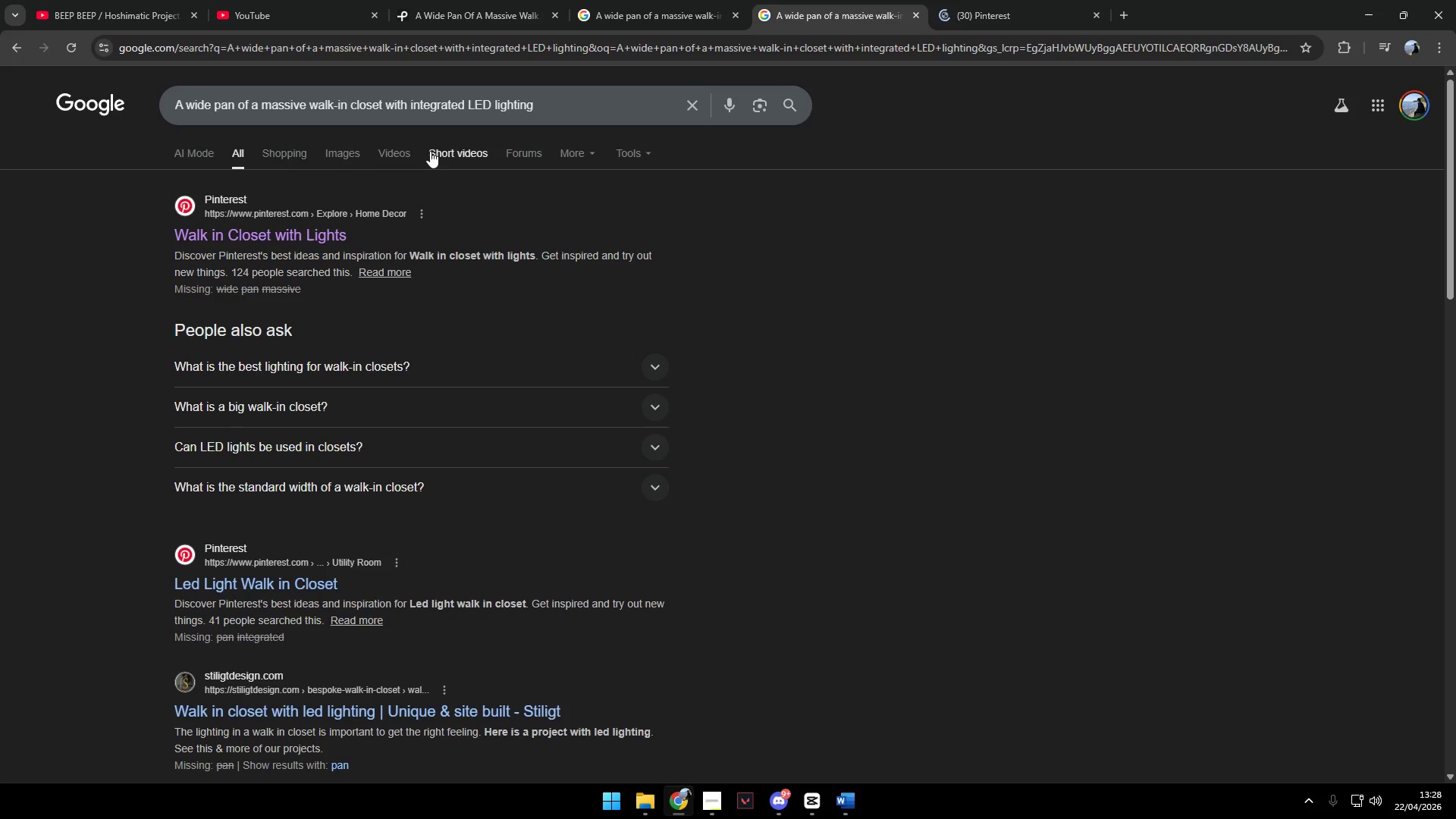 
left_click([396, 149])
 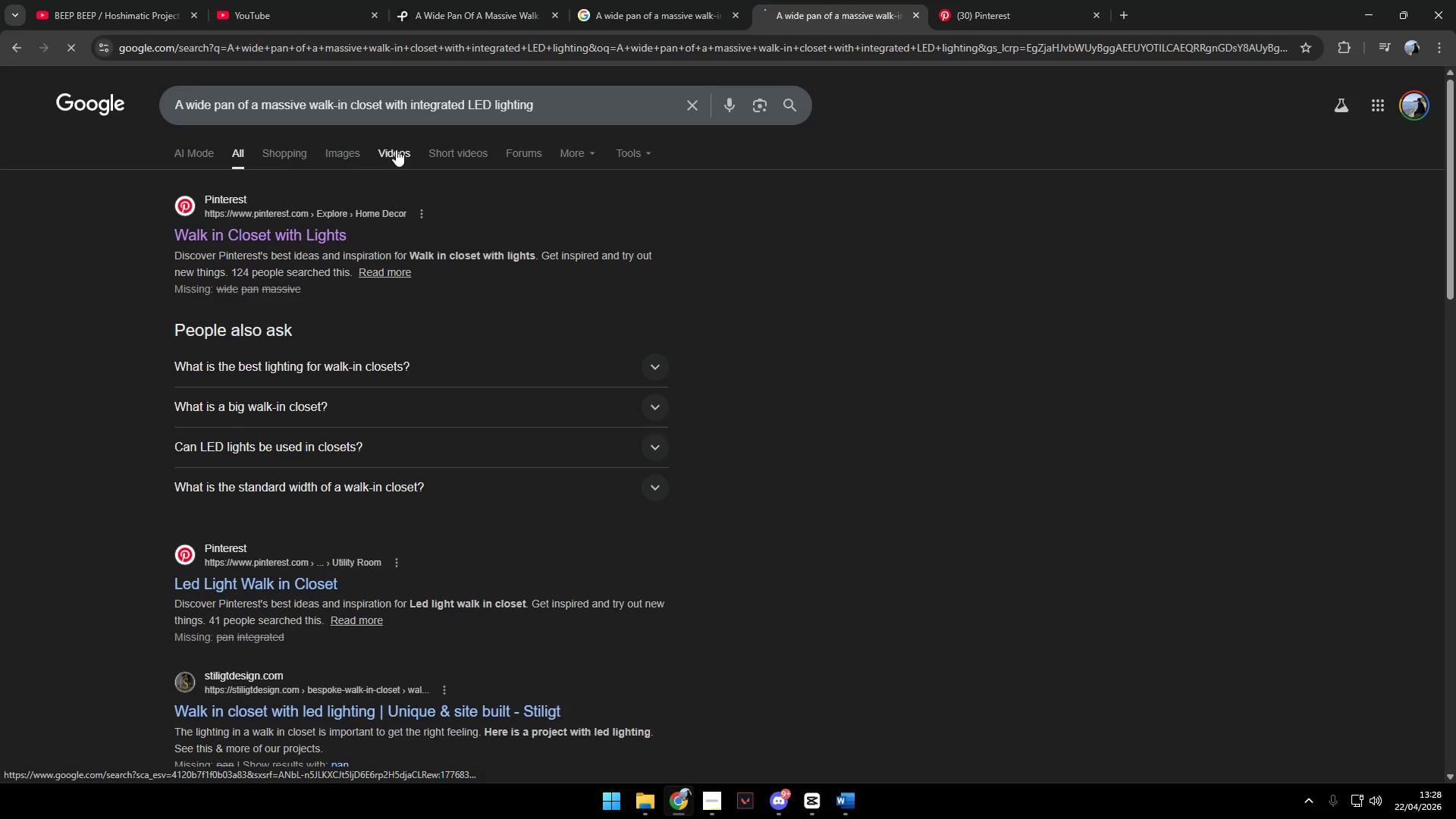 
mouse_move([403, 133])
 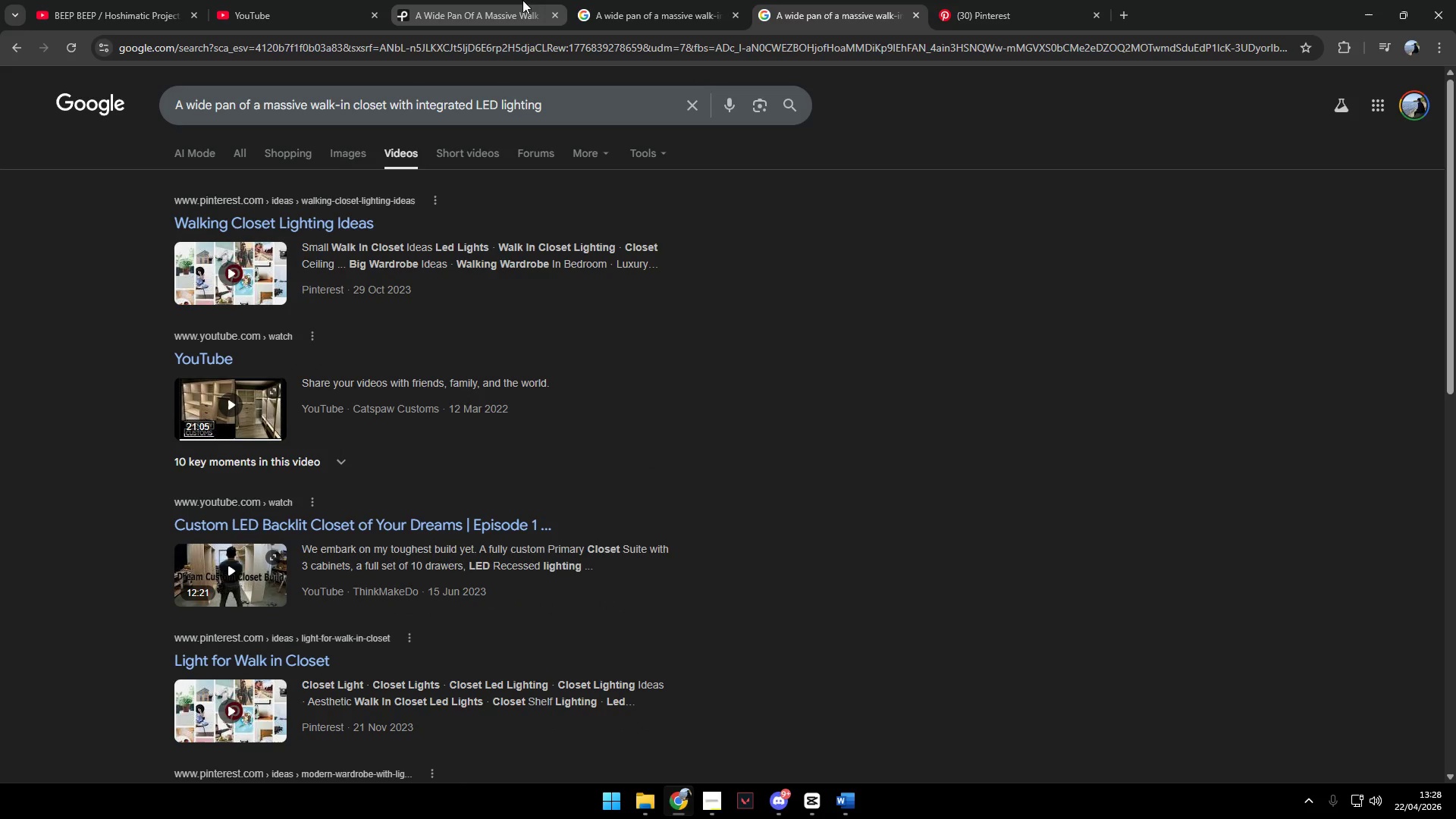 
left_click([522, 0])
 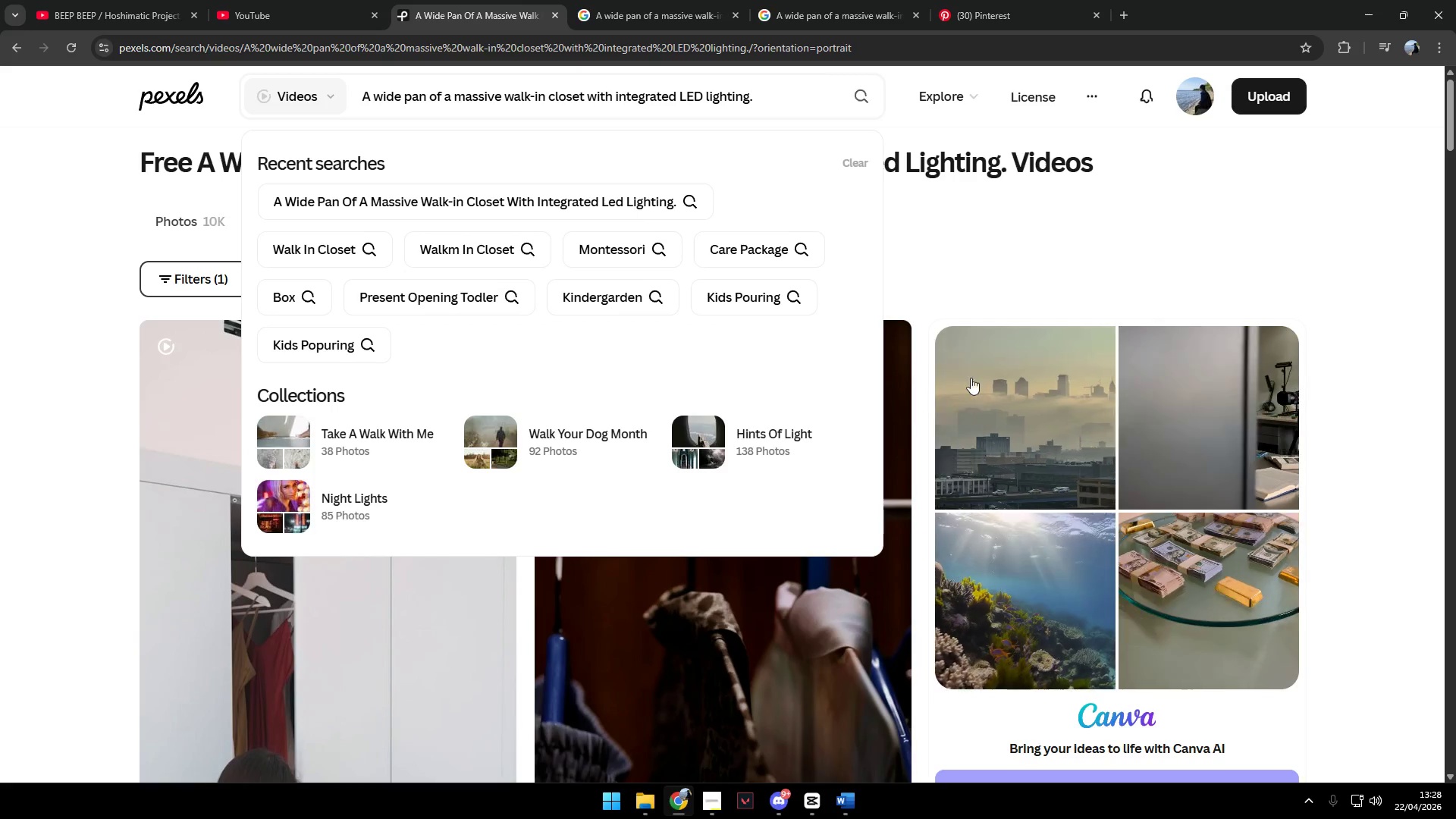 
left_click([1118, 245])
 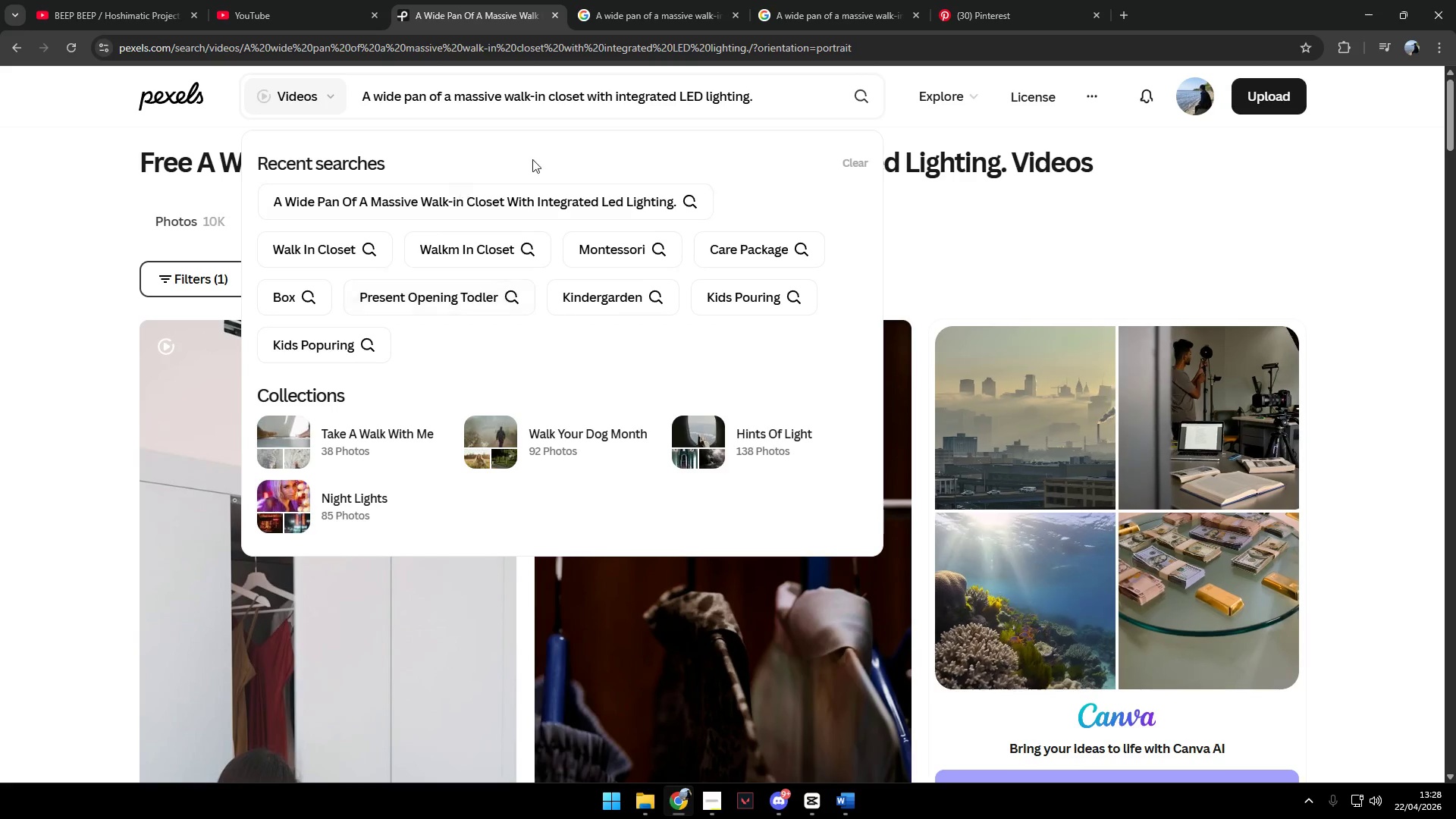 
left_click([853, 99])
 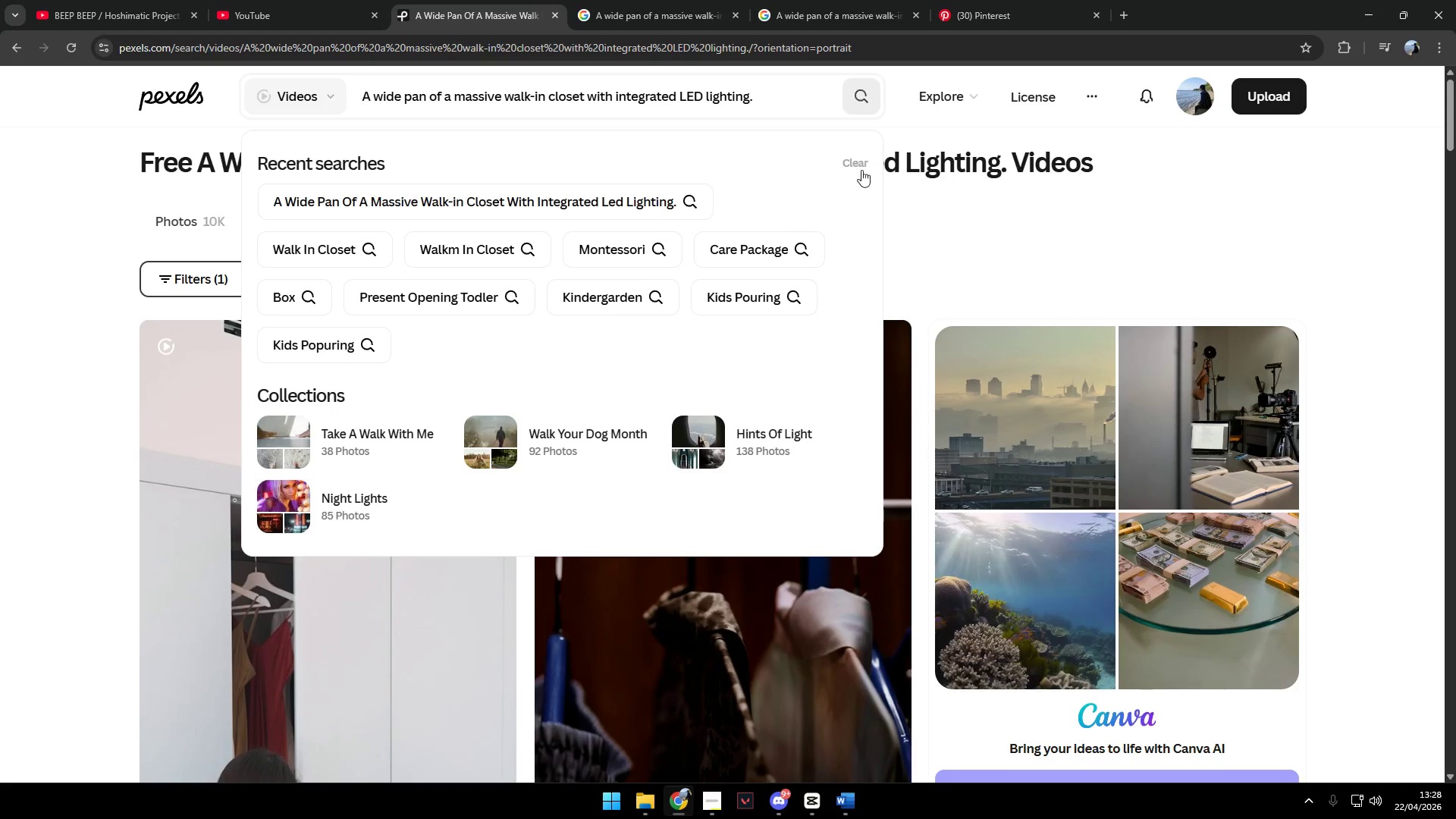 
scroll: coordinate [808, 396], scroll_direction: down, amount: 4.0
 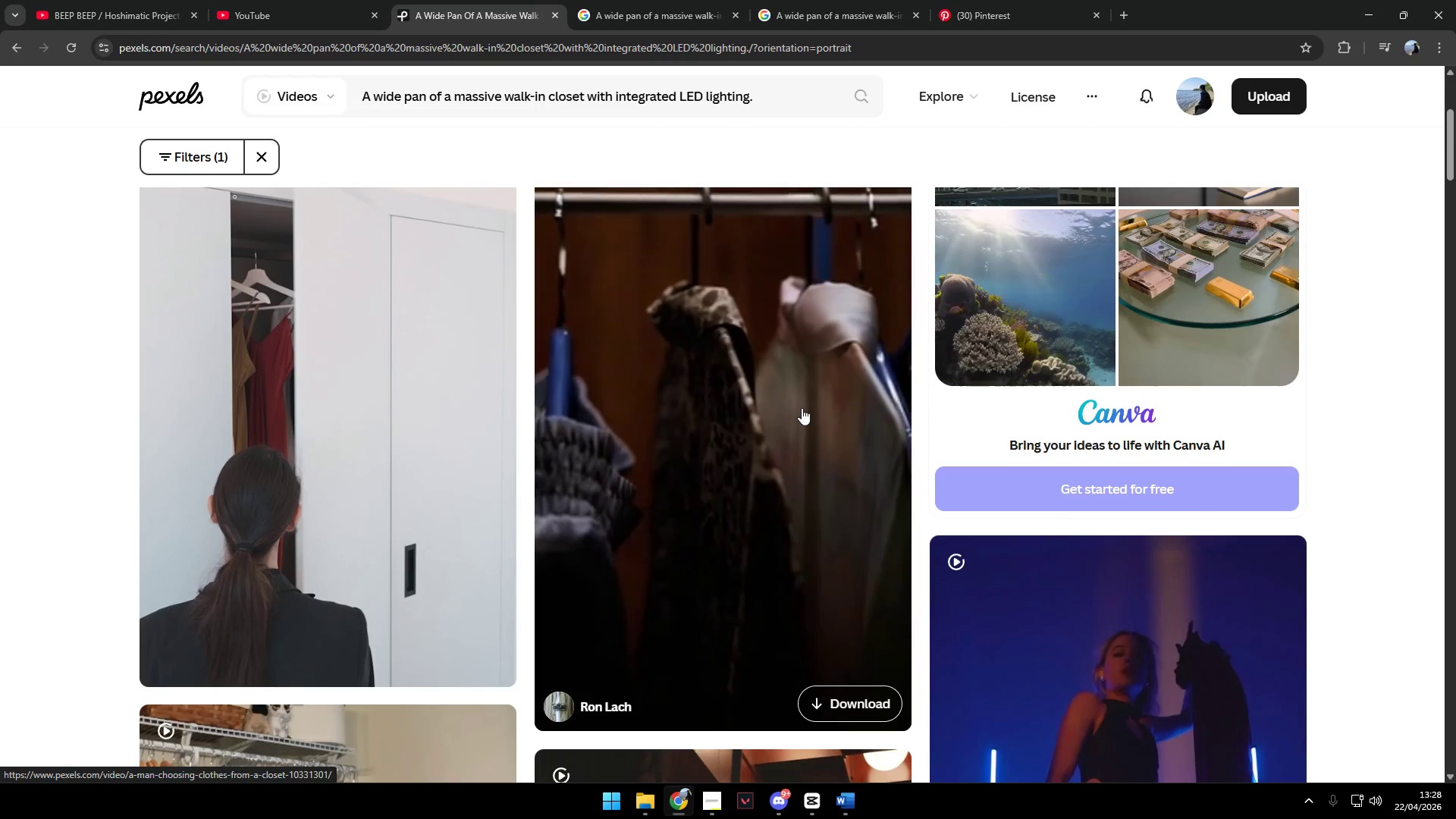 
scroll: coordinate [802, 408], scroll_direction: up, amount: 2.0
 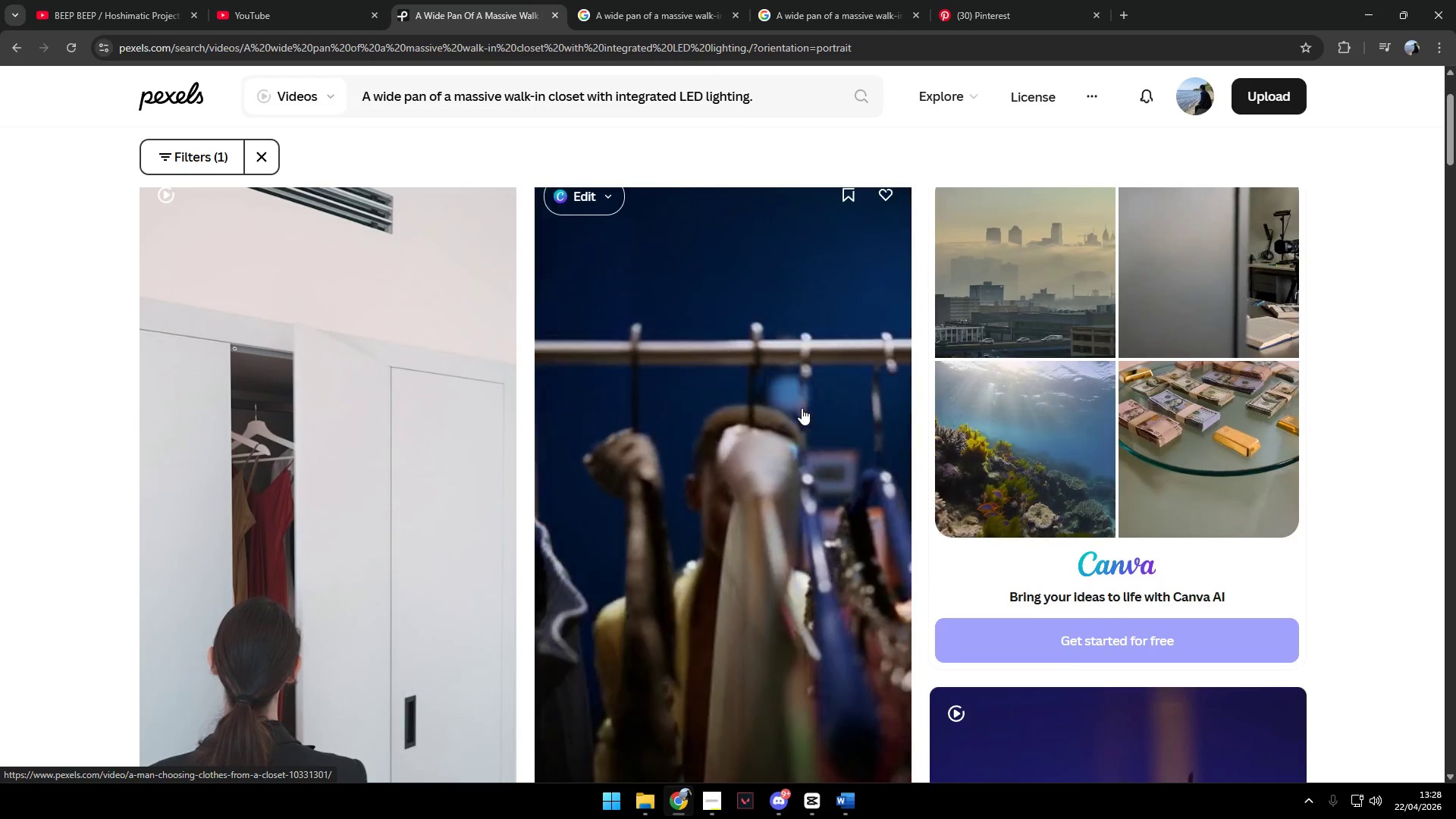 
scroll: coordinate [802, 408], scroll_direction: down, amount: 4.0
 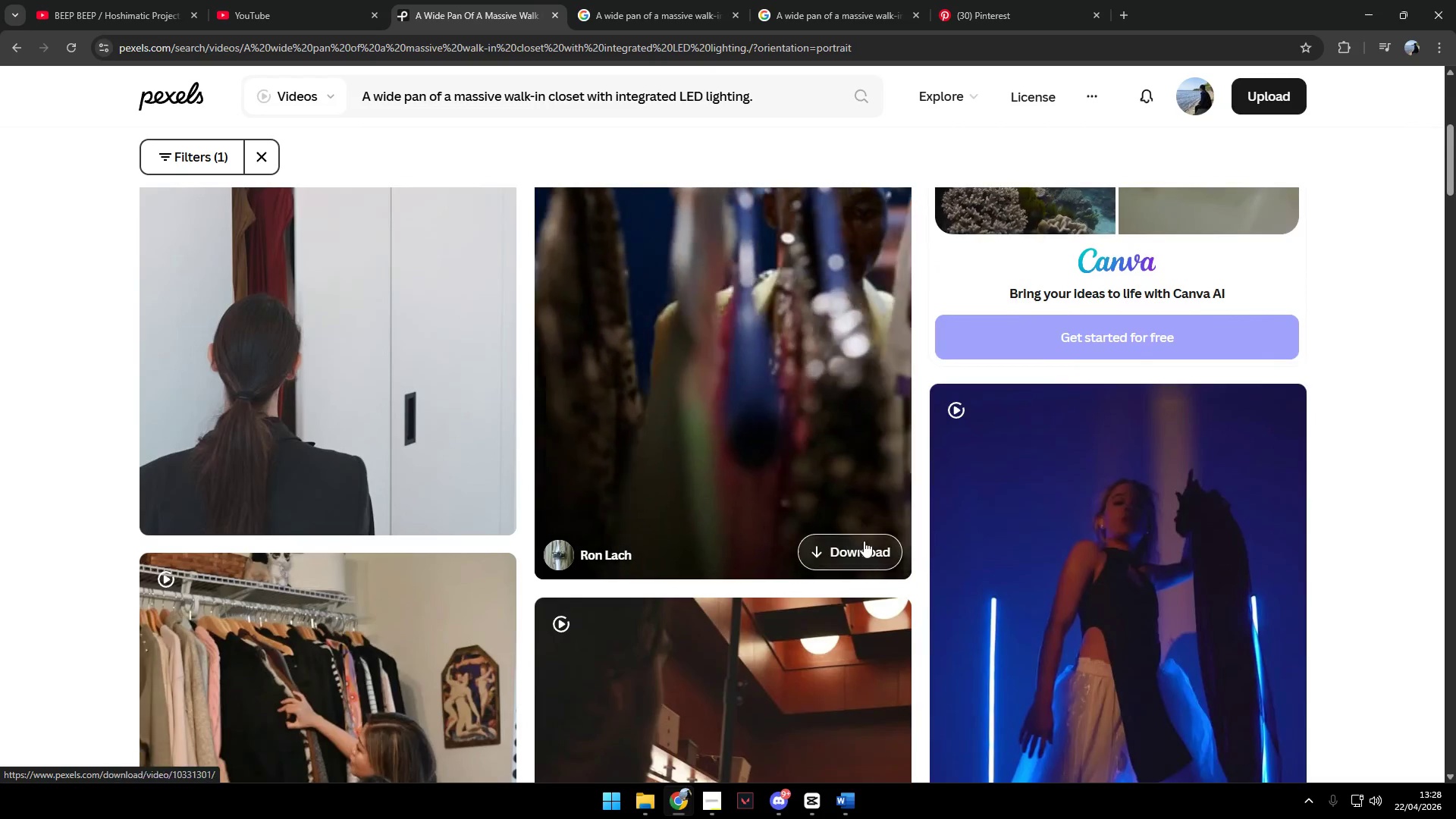 
left_click([864, 553])
 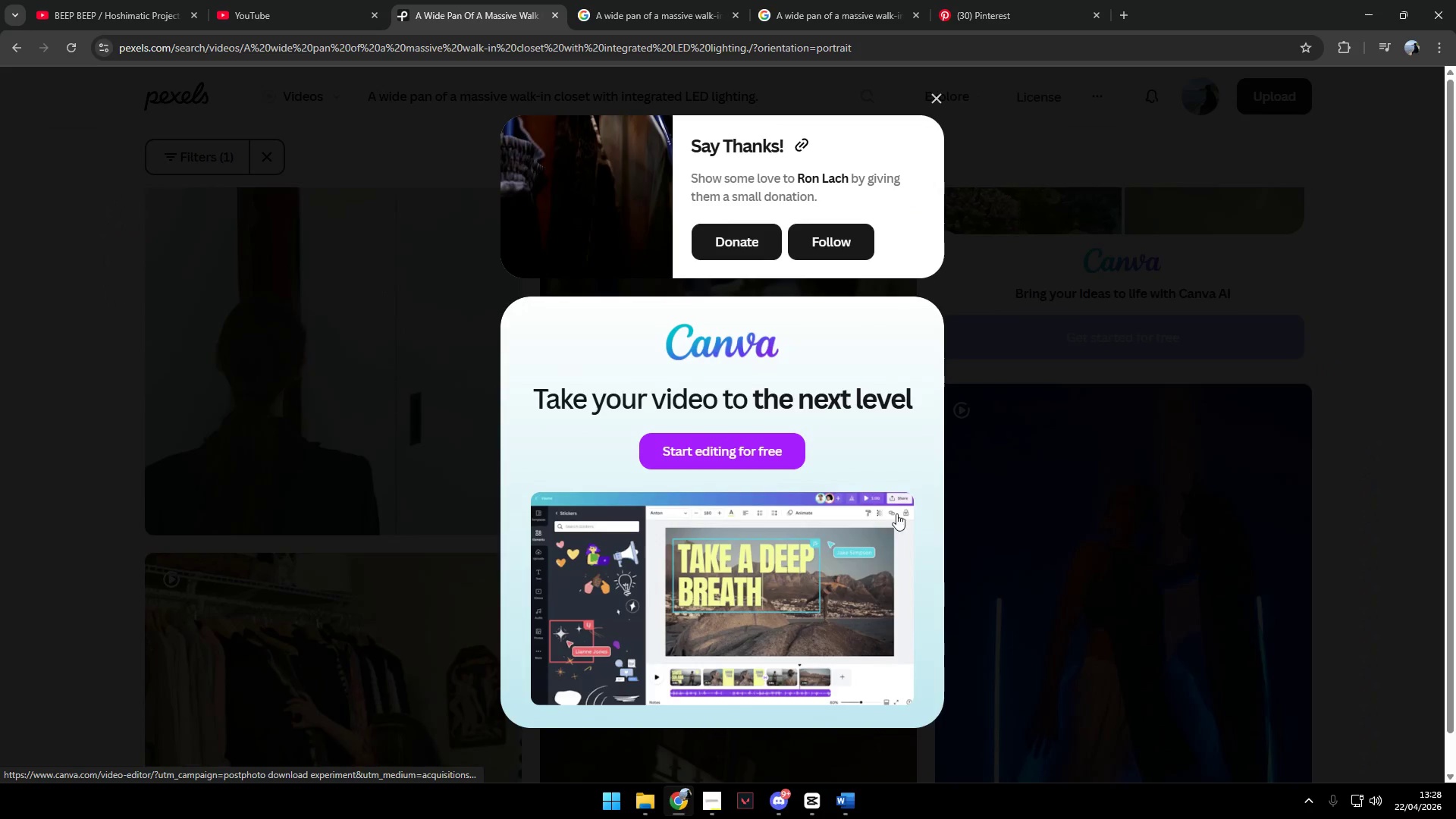 
left_click([1441, 472])
 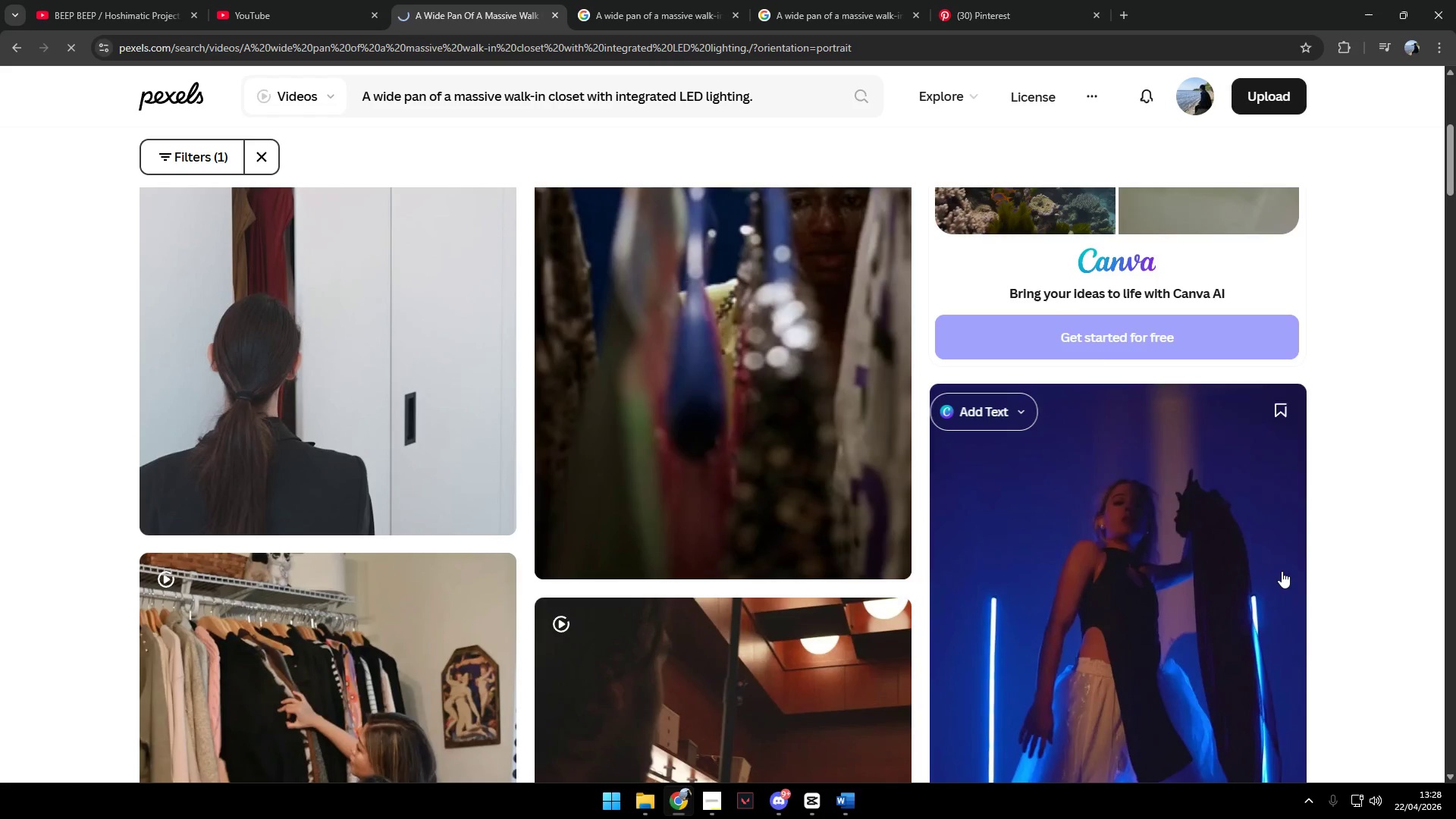 
scroll: coordinate [1278, 573], scroll_direction: down, amount: 4.0
 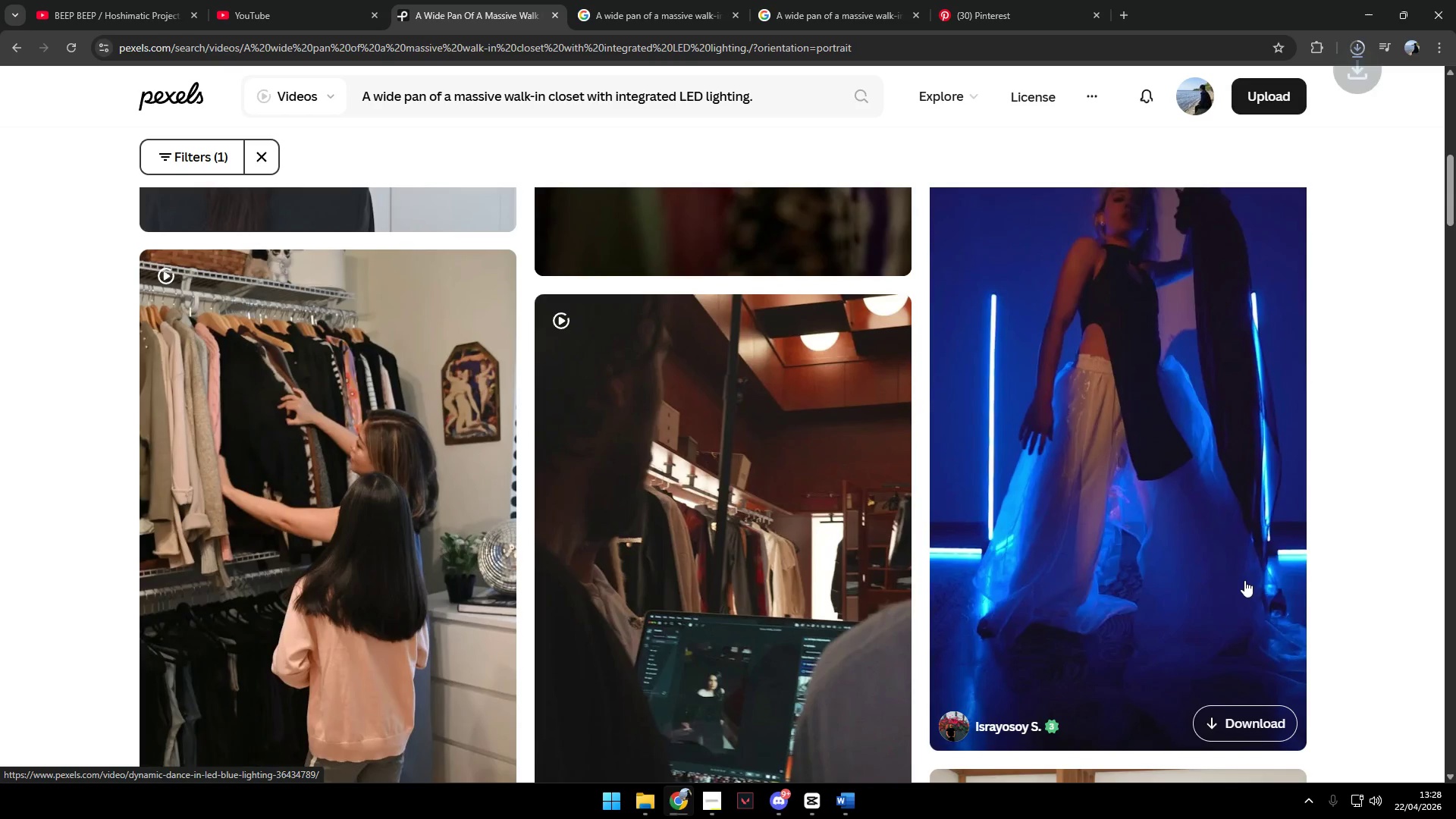 
scroll: coordinate [1176, 575], scroll_direction: none, amount: 0.0
 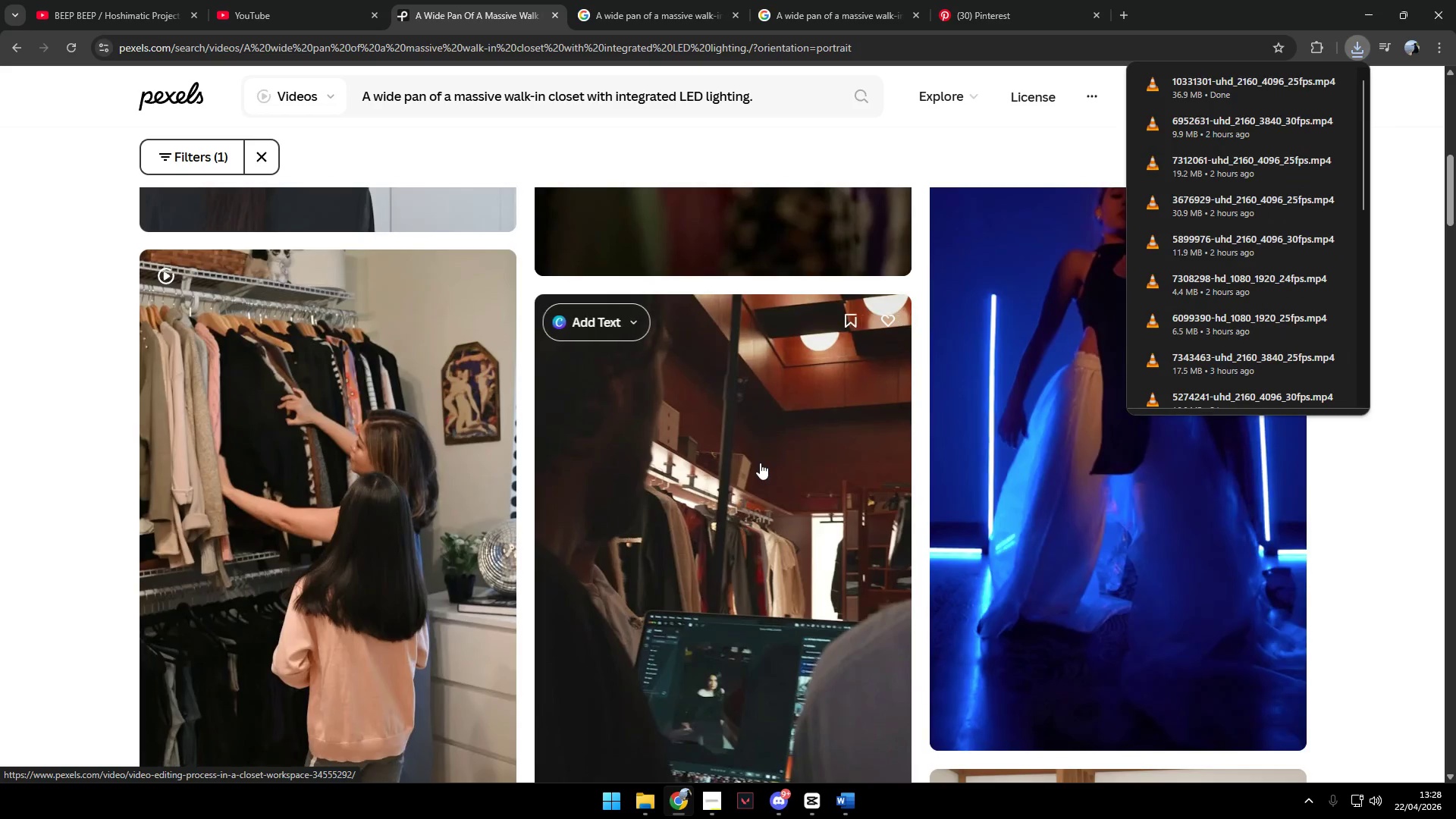 
scroll: coordinate [760, 463], scroll_direction: down, amount: 2.0
 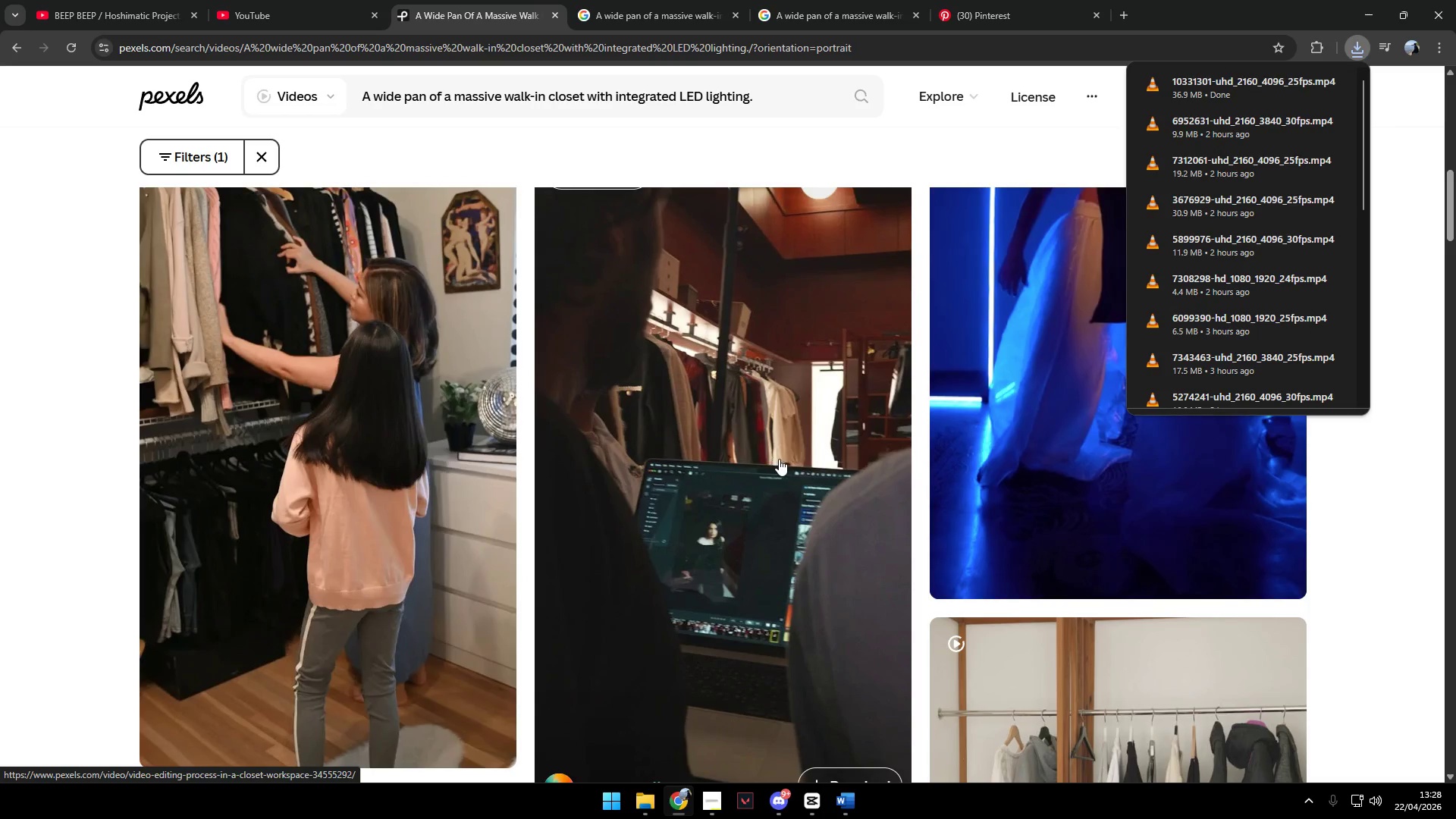 
scroll: coordinate [779, 459], scroll_direction: up, amount: 2.0
 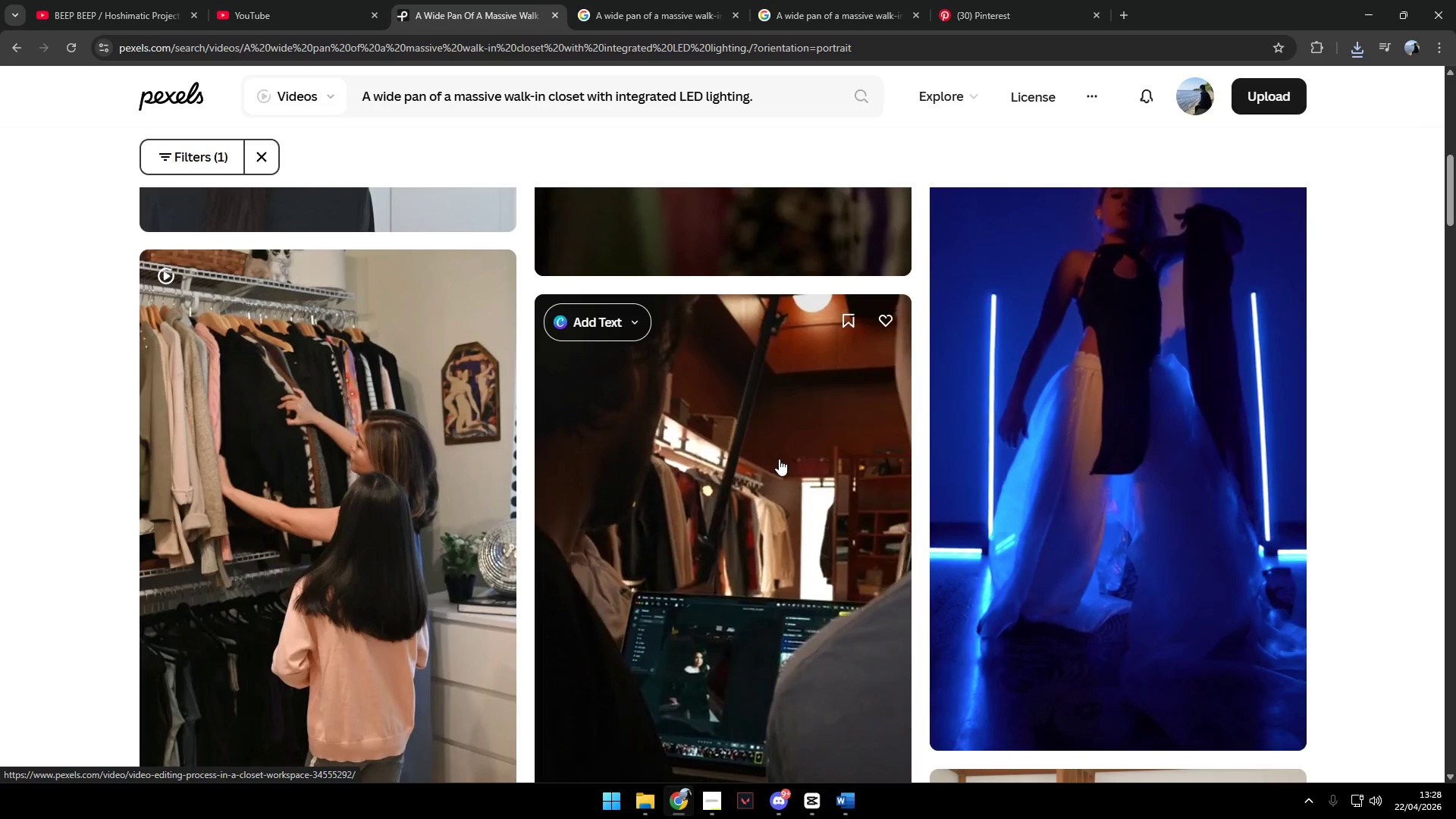 
scroll: coordinate [779, 459], scroll_direction: down, amount: 10.0
 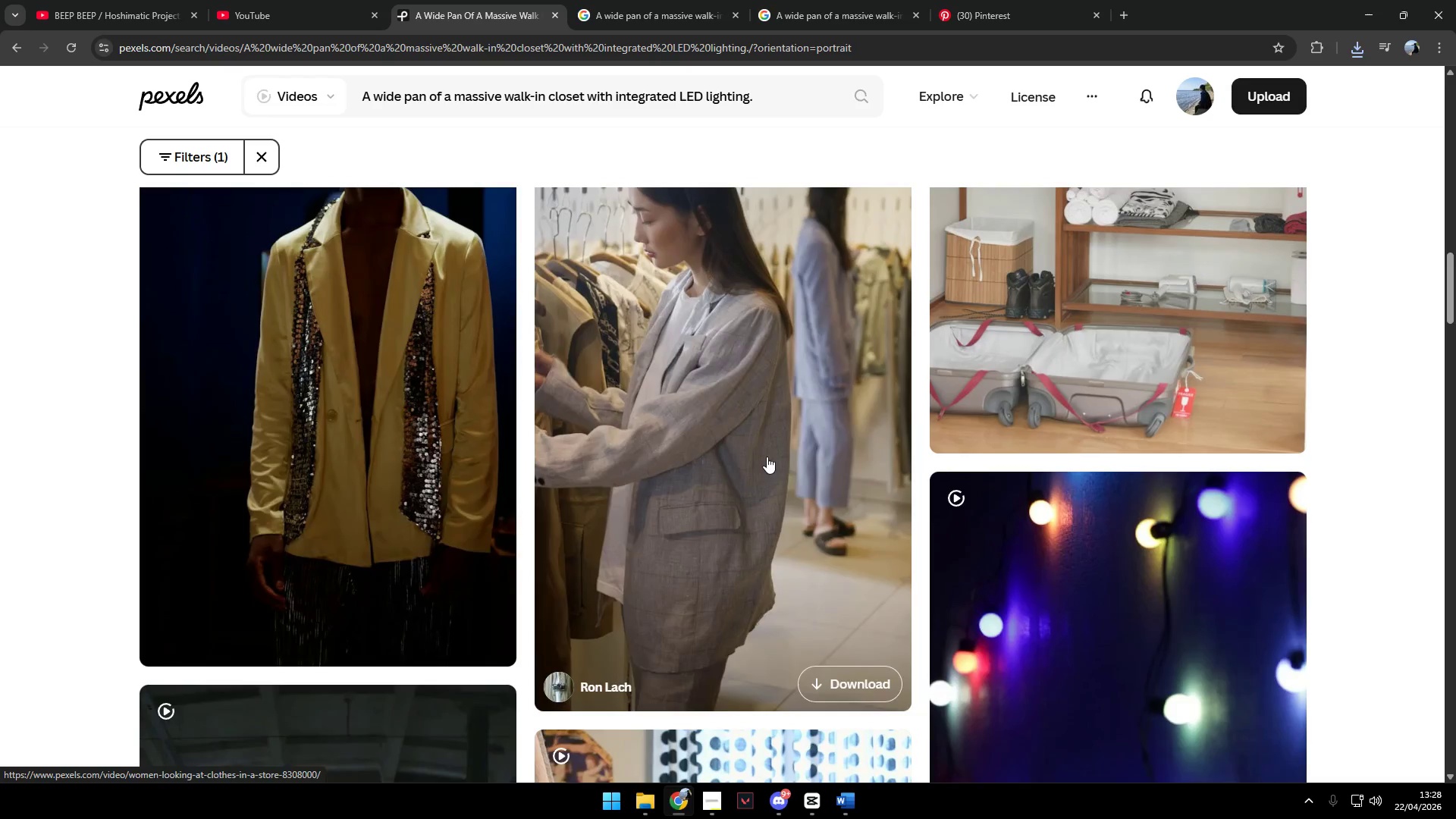 
scroll: coordinate [376, 347], scroll_direction: up, amount: 2.0
 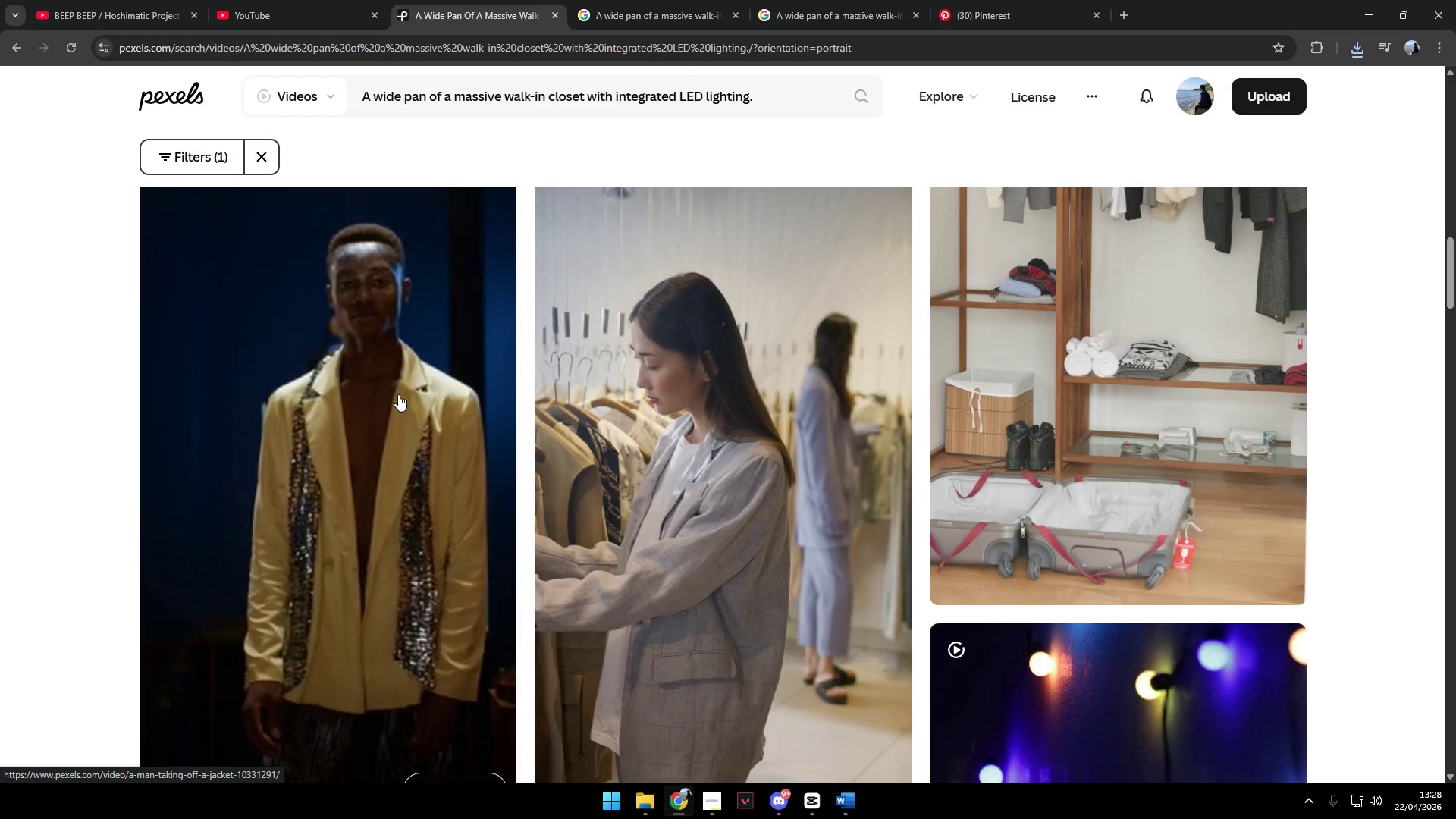 
scroll: coordinate [398, 394], scroll_direction: down, amount: 9.0
 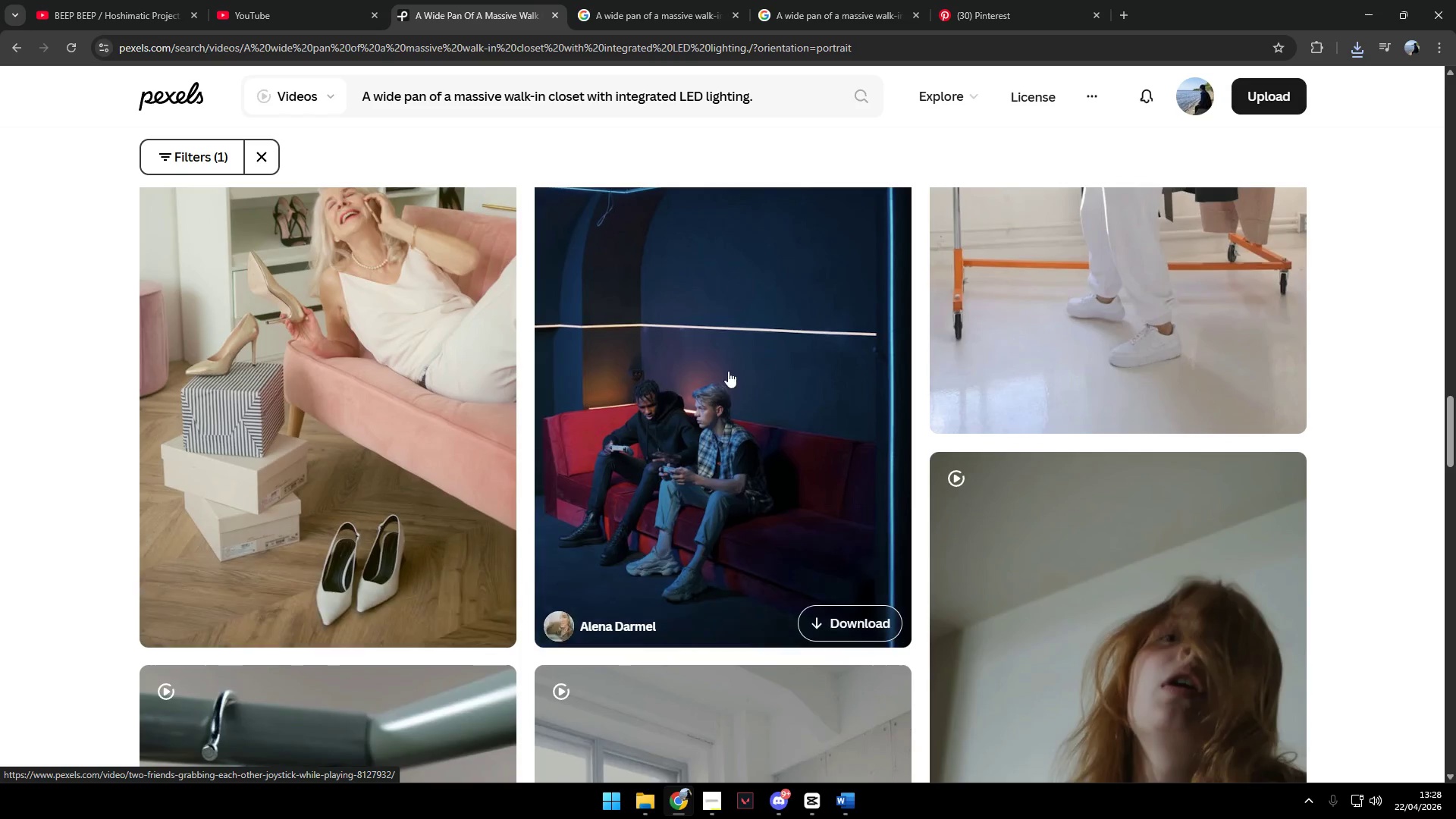 
left_click([1030, 0])
 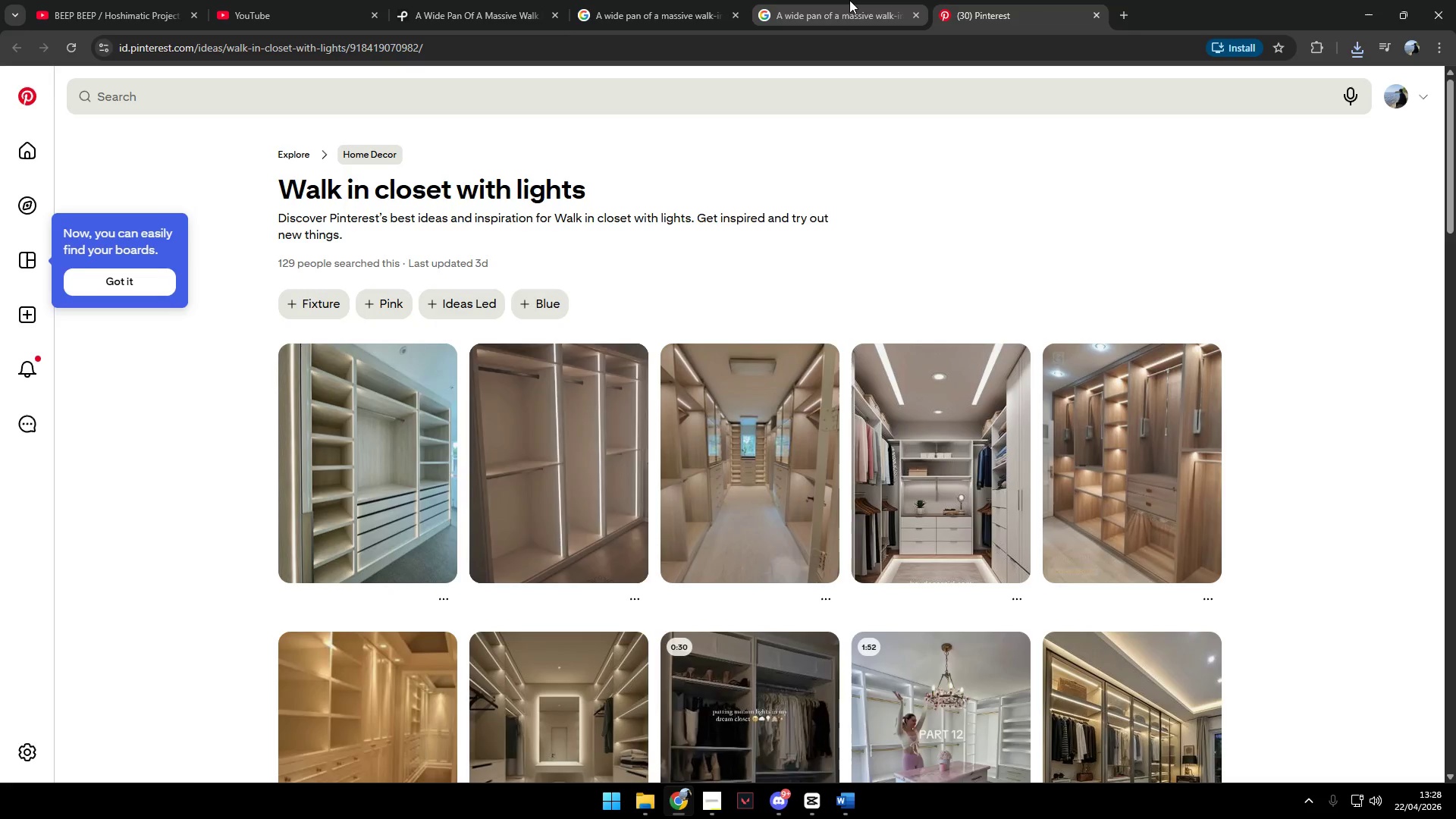 
left_click([849, 0])
 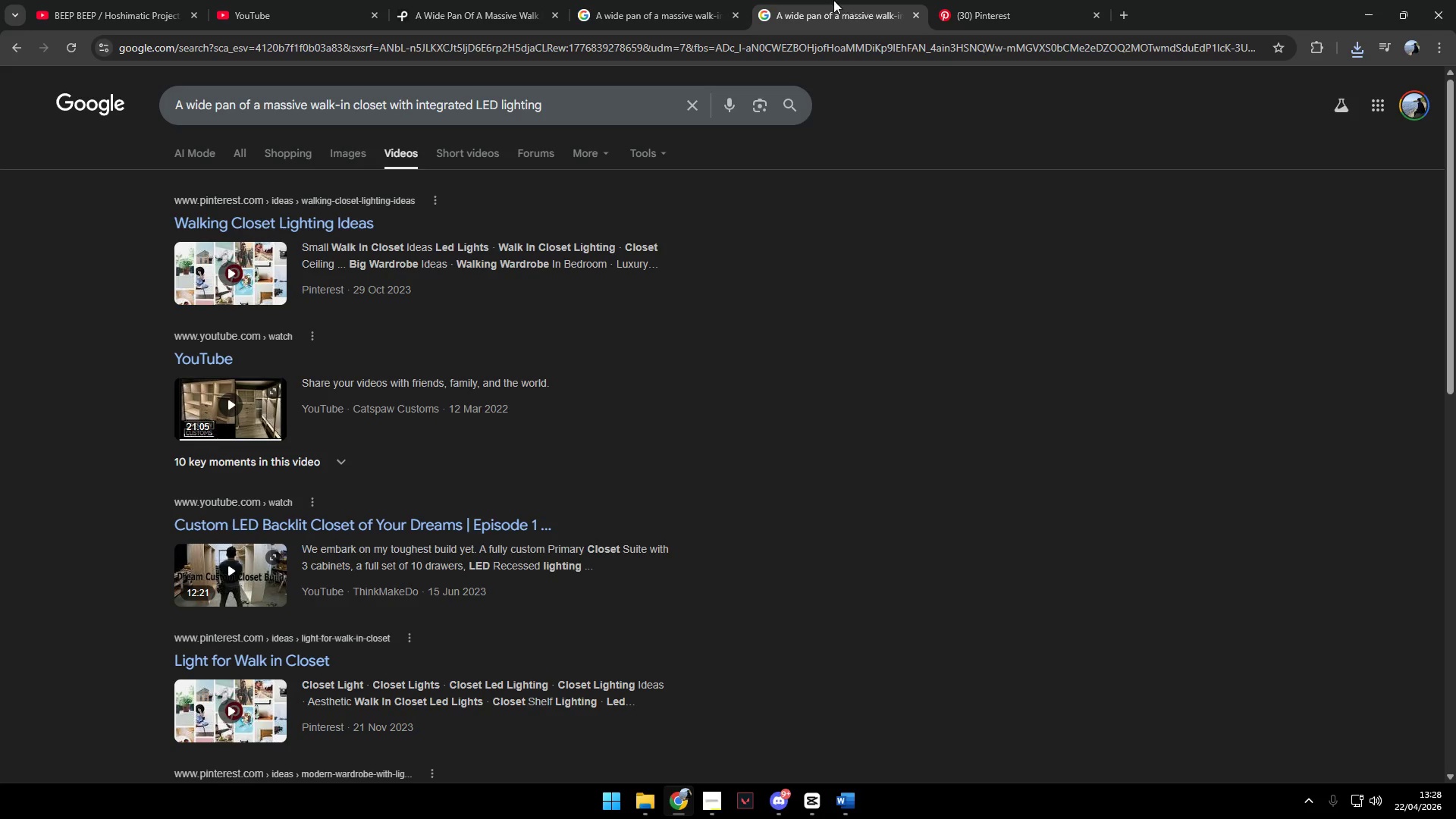 
left_click([669, 0])
 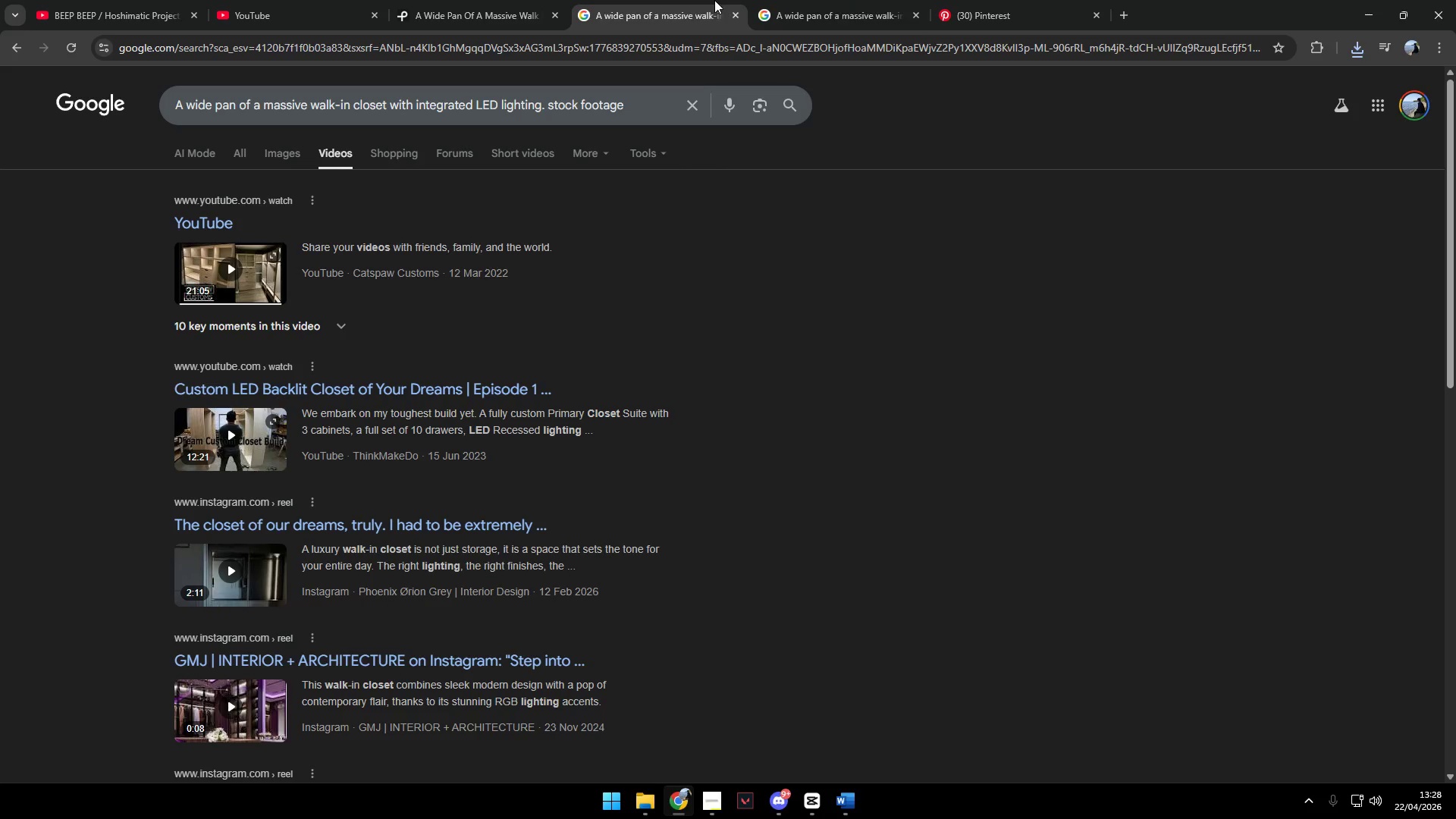 
left_click([833, 0])
 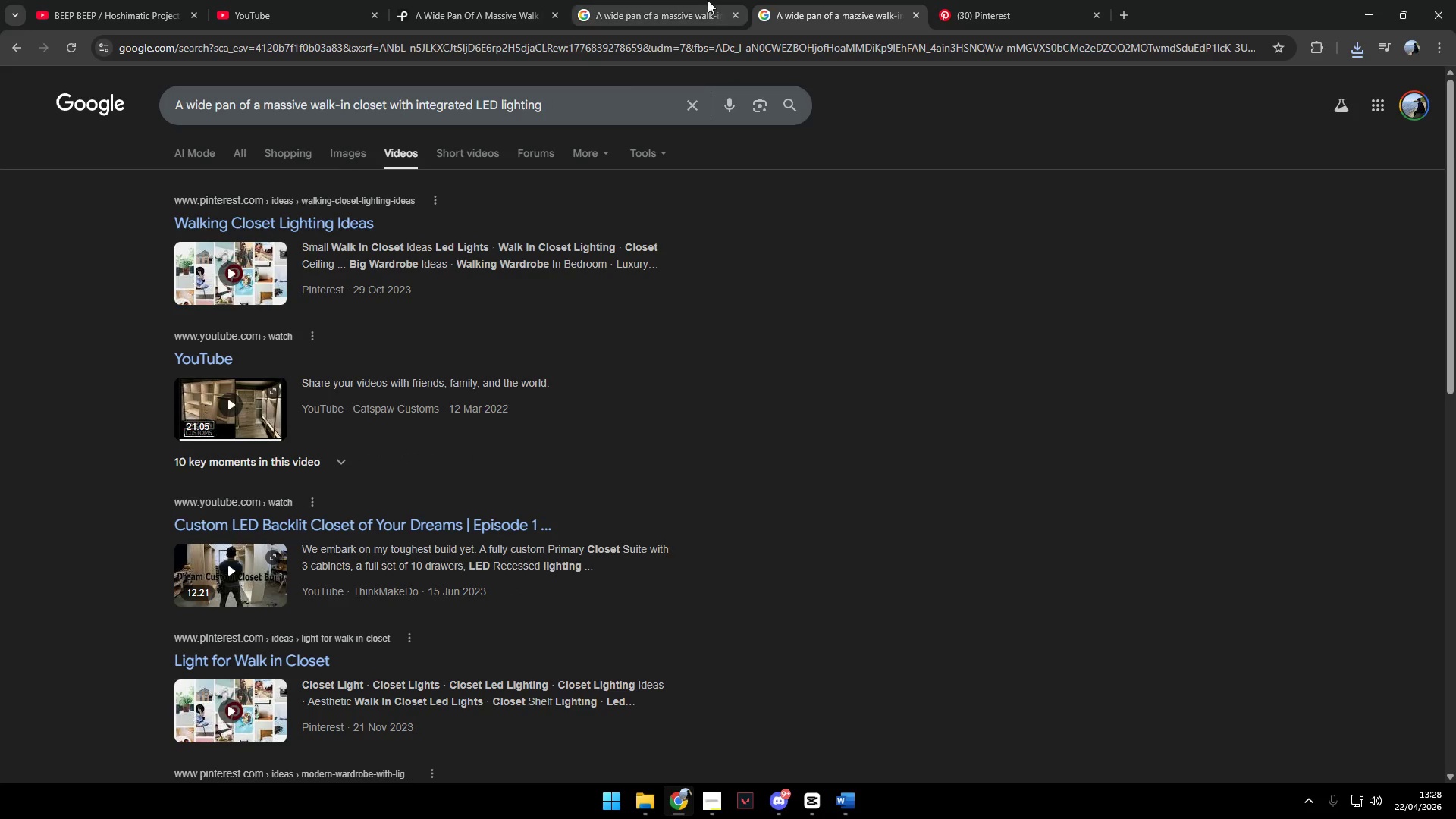 
left_click([708, 0])
 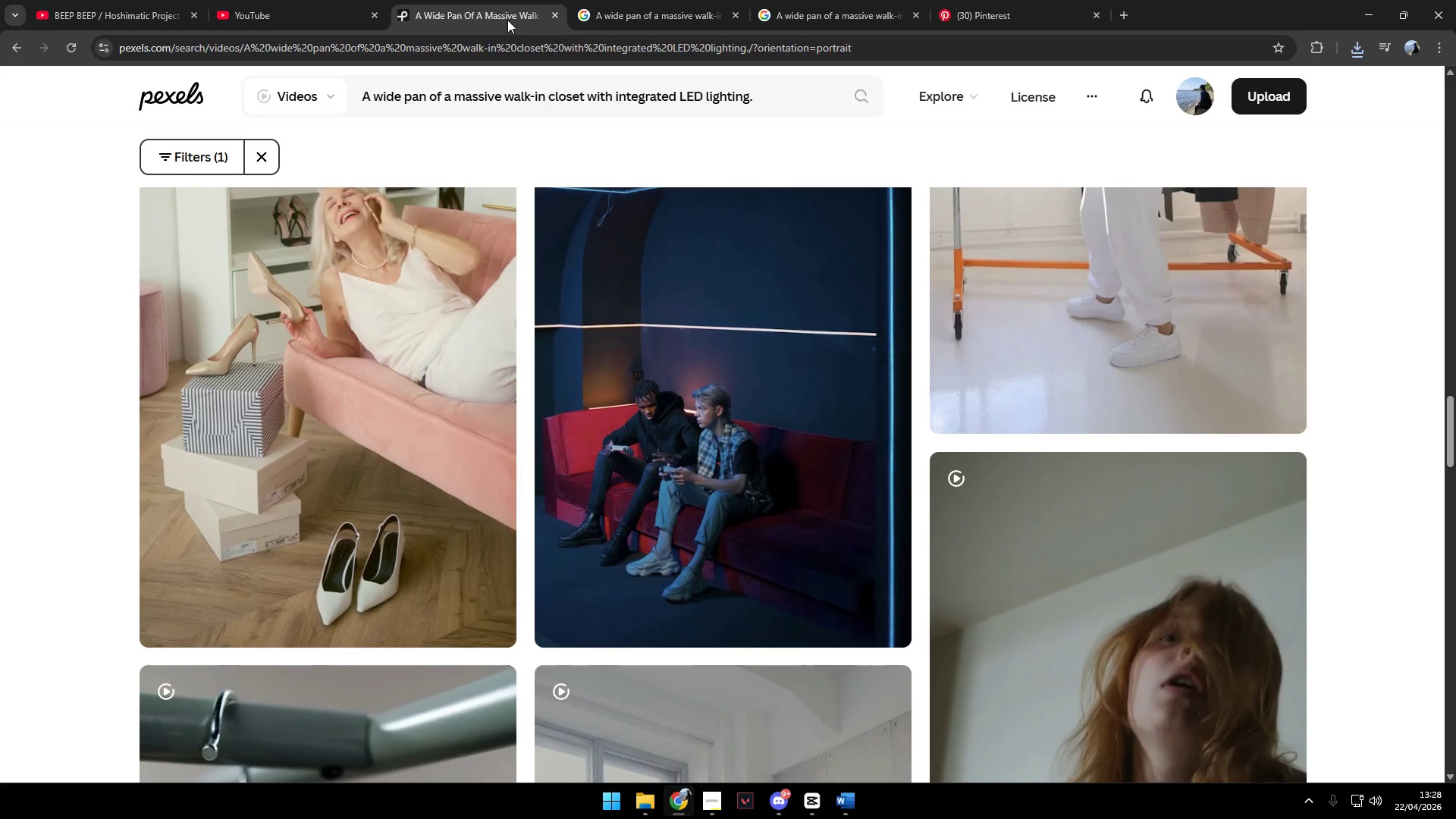 
scroll: coordinate [701, 381], scroll_direction: down, amount: 8.0
 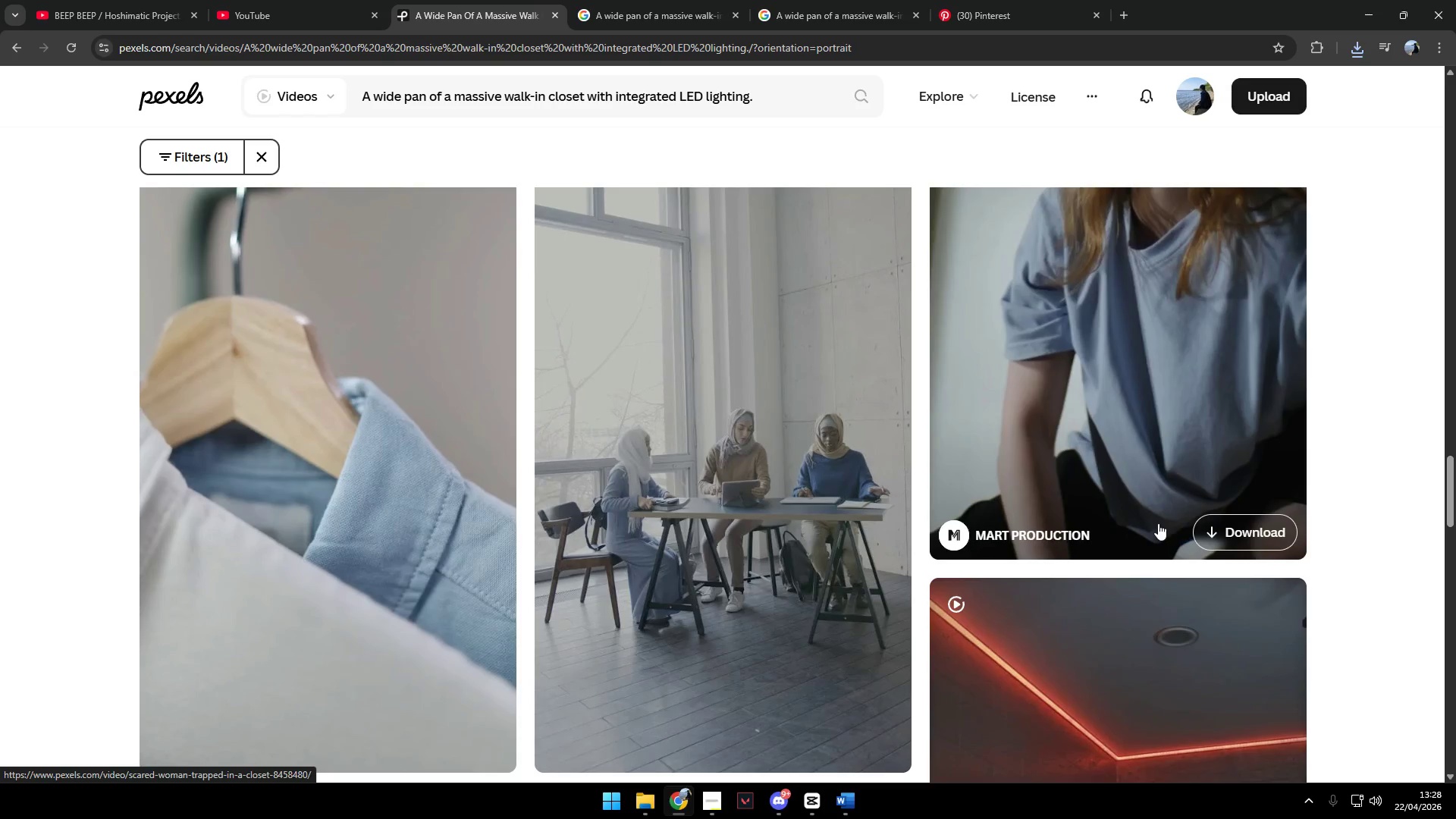 
scroll: coordinate [1154, 509], scroll_direction: up, amount: 3.0
 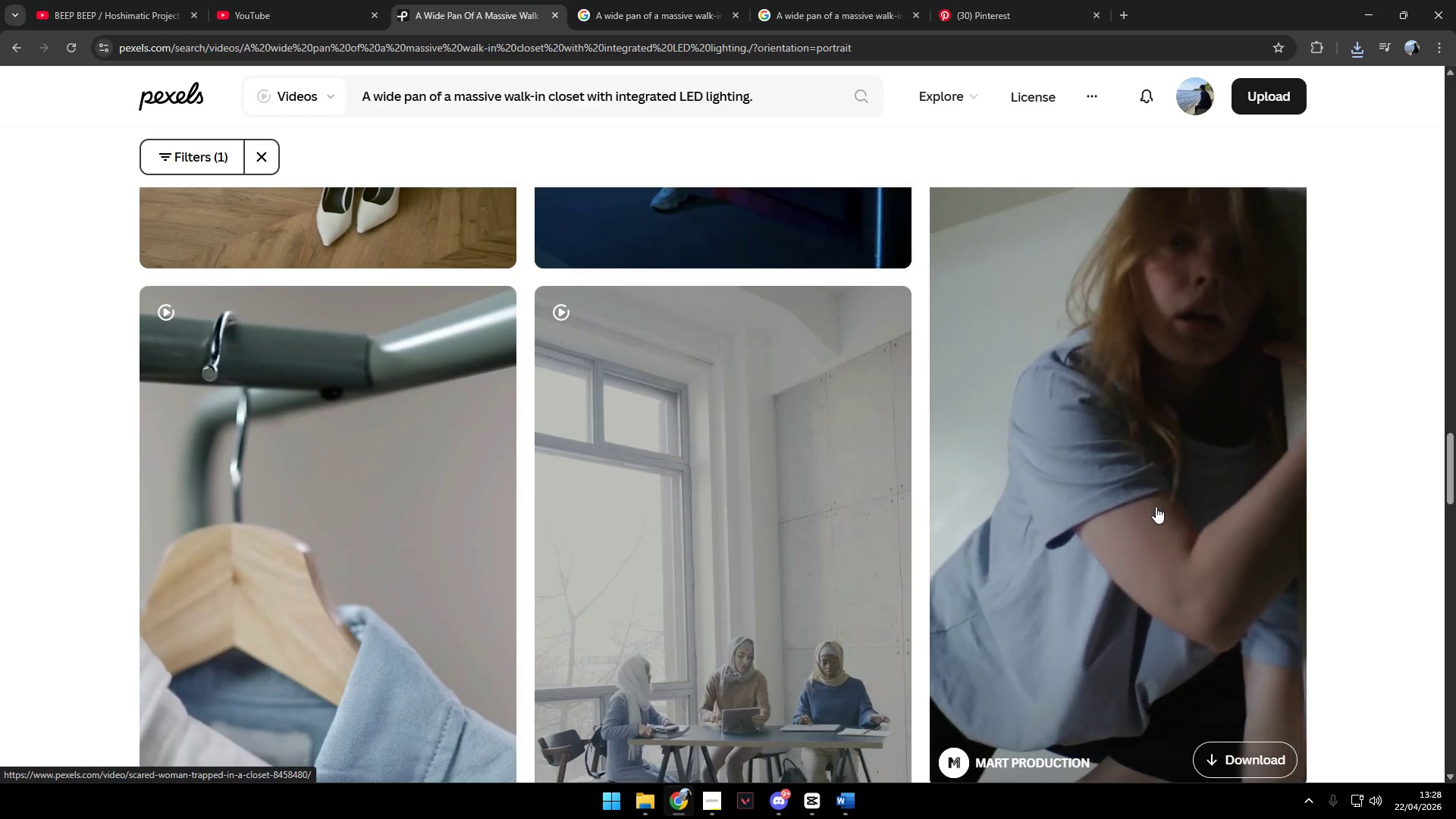 
wait(8.39)
 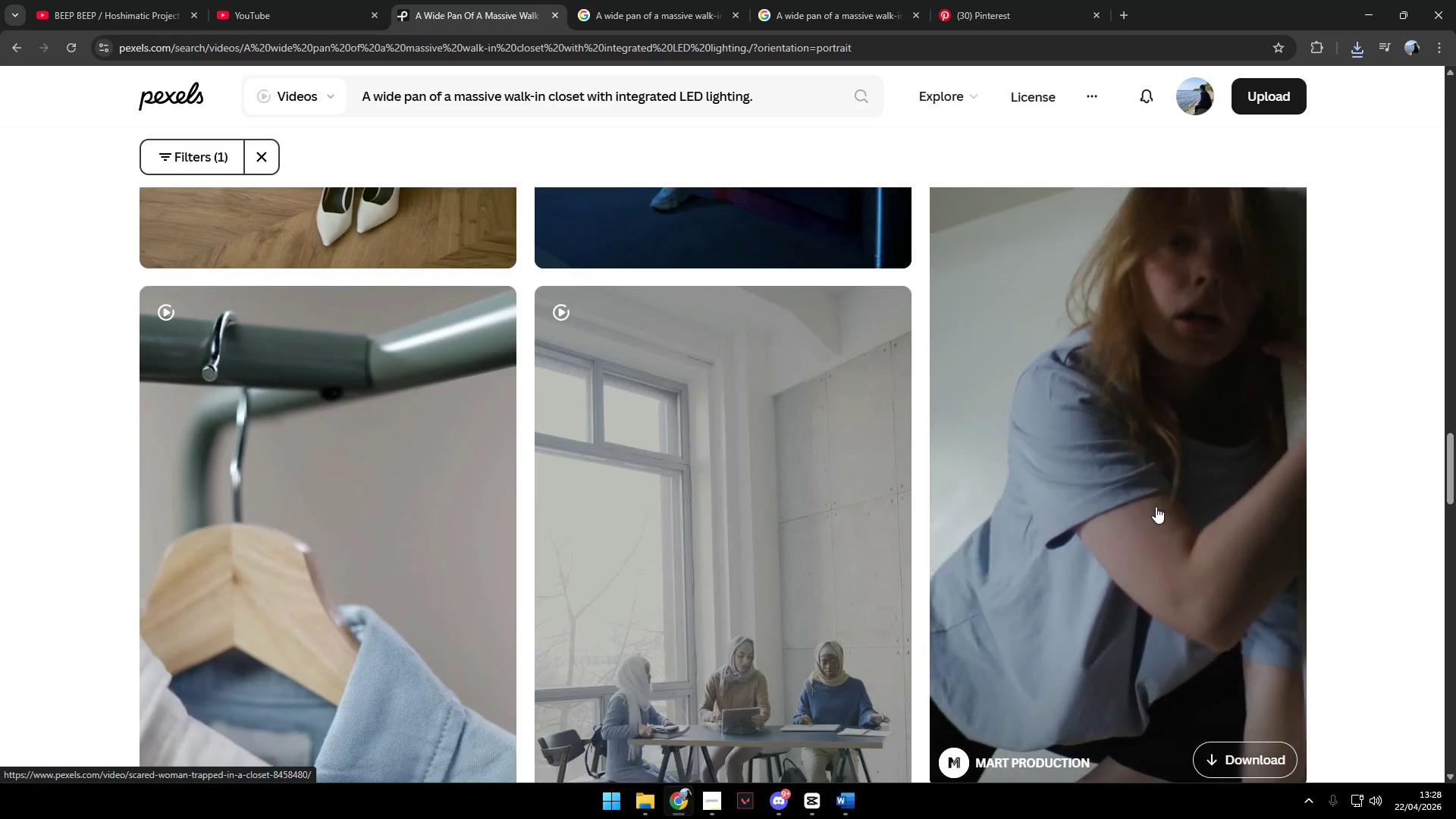 
scroll: coordinate [471, 327], scroll_direction: down, amount: 17.0
 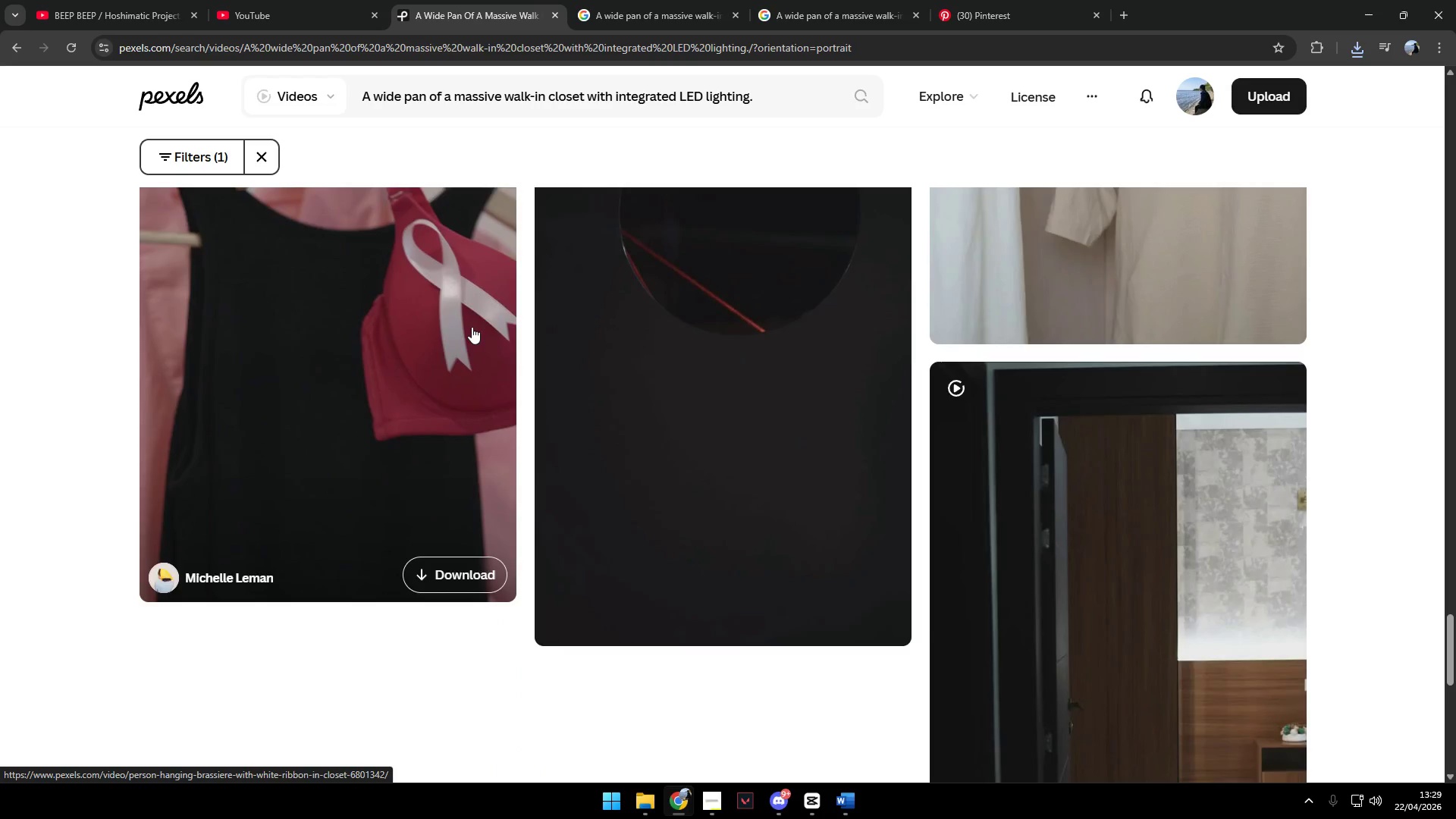 
scroll: coordinate [474, 325], scroll_direction: up, amount: 4.0
 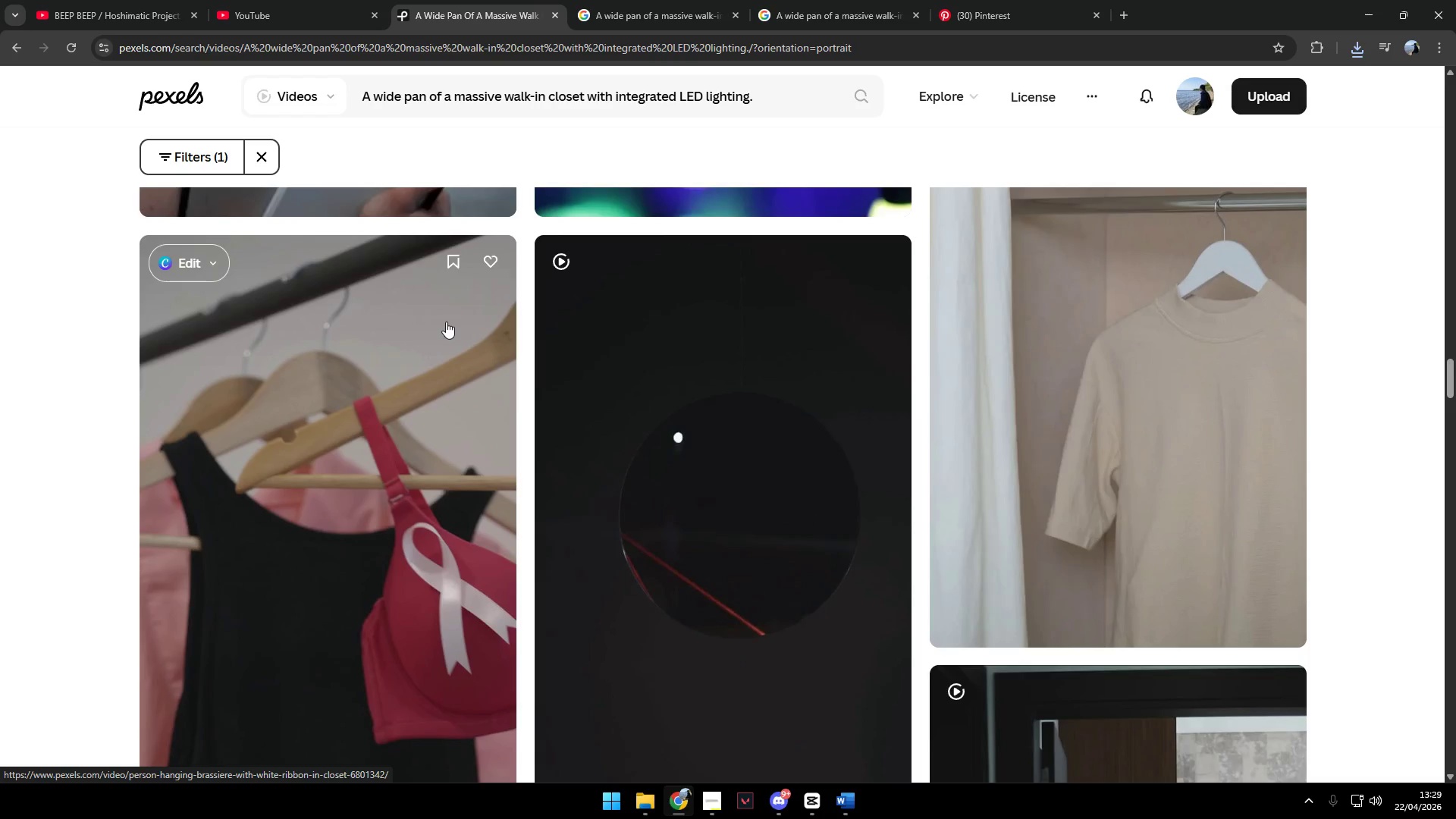 
scroll: coordinate [479, 325], scroll_direction: down, amount: 14.0
 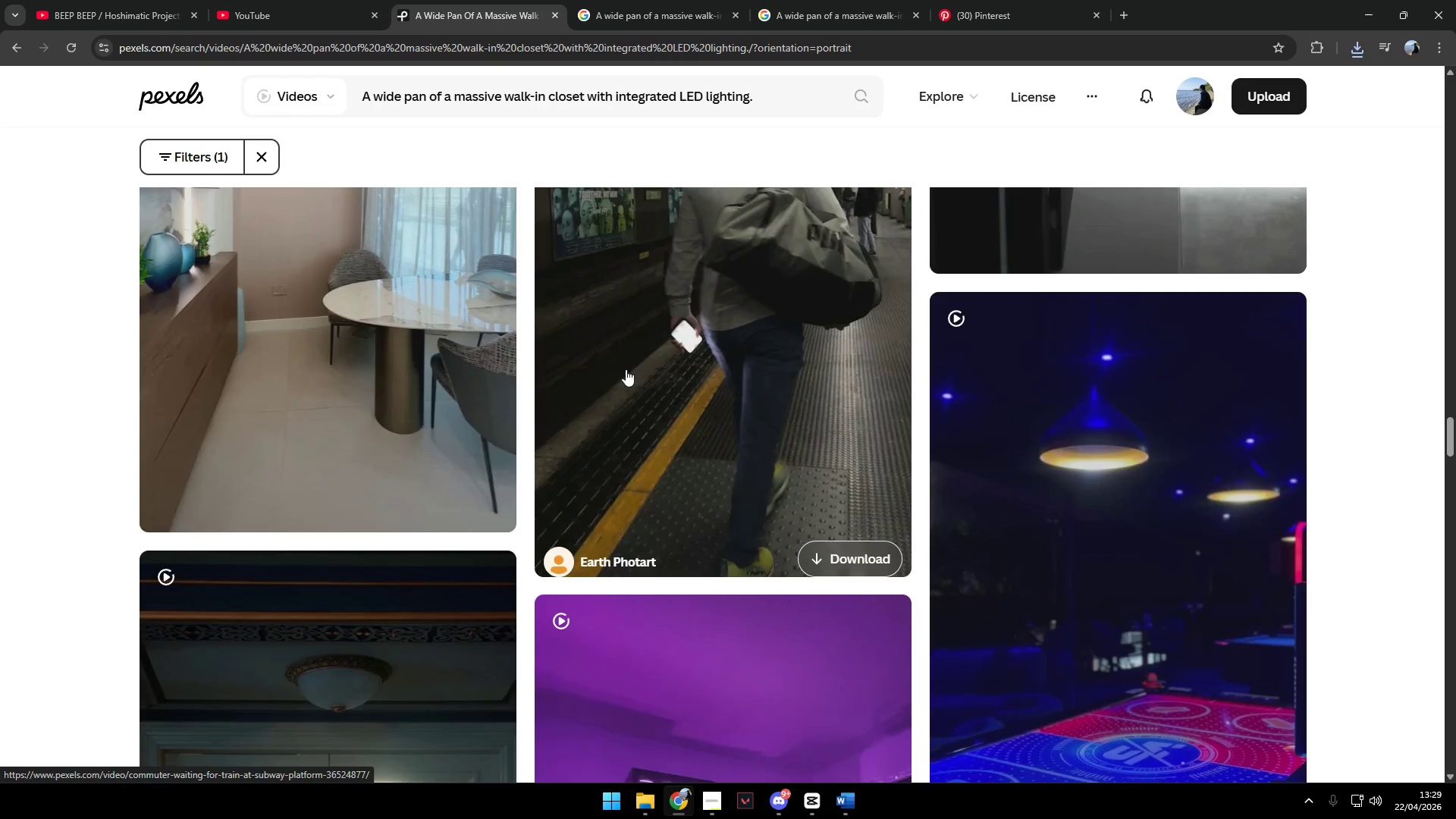 
scroll: coordinate [824, 422], scroll_direction: up, amount: 3.0
 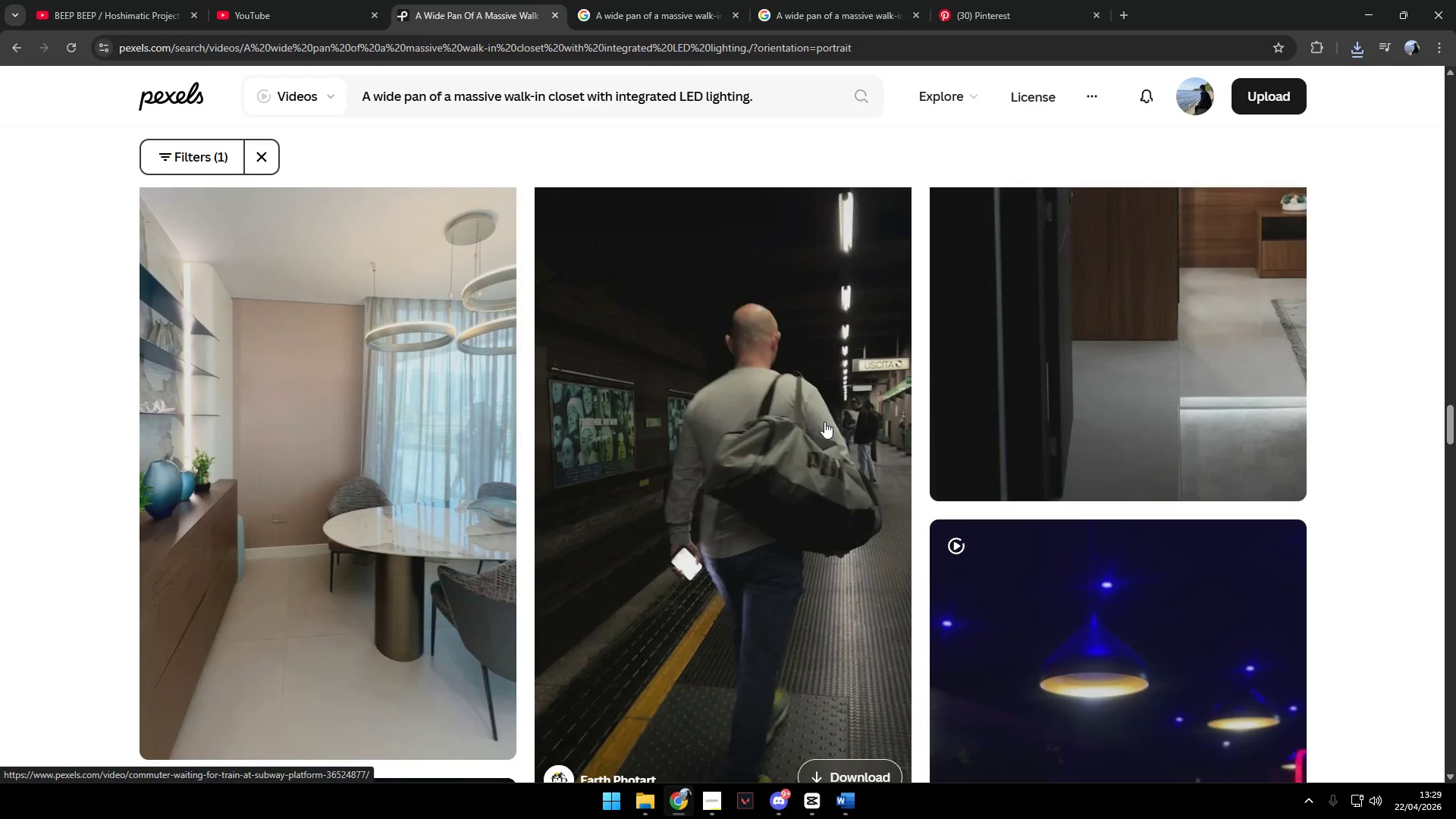 
scroll: coordinate [824, 422], scroll_direction: down, amount: 10.0
 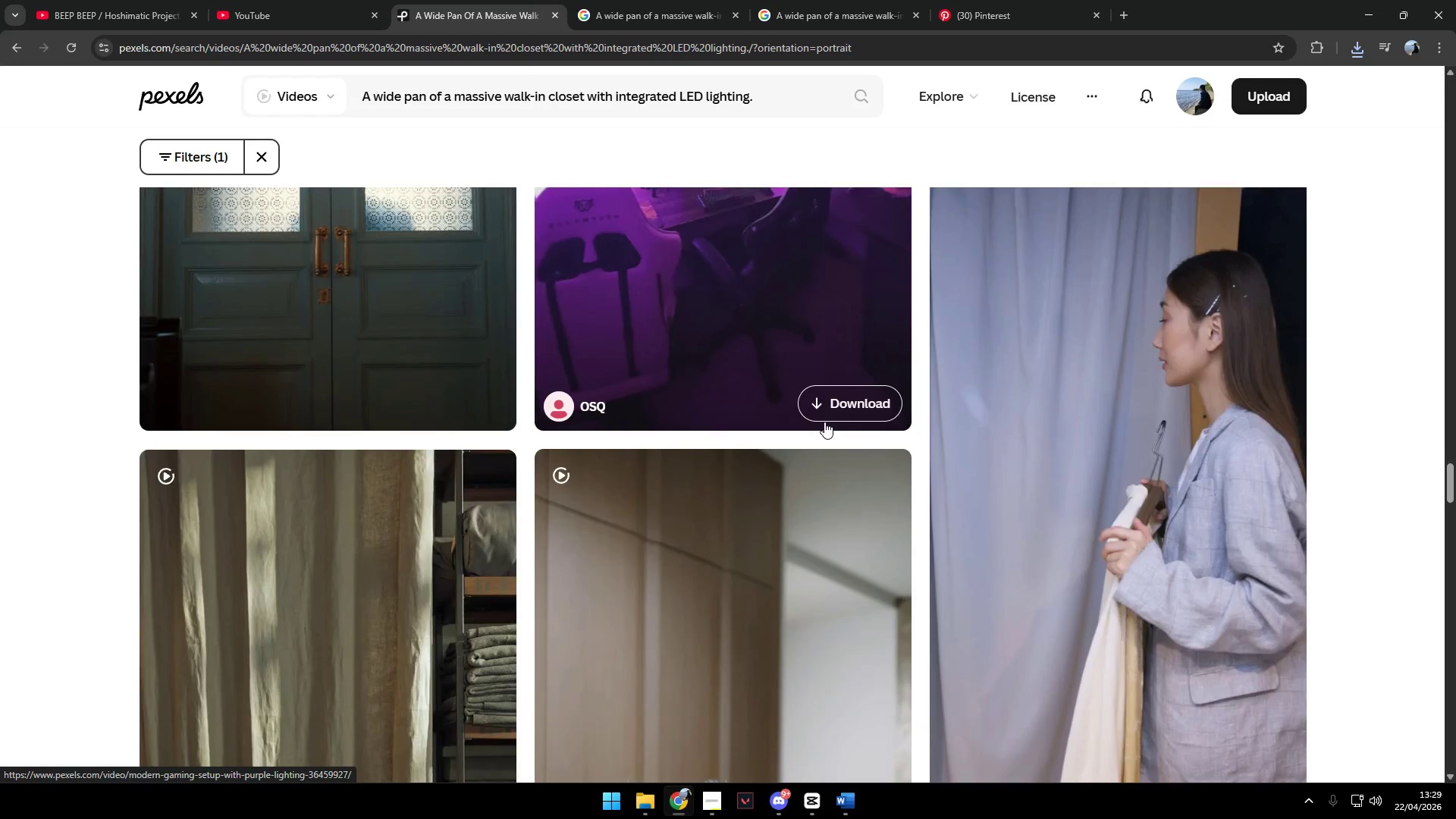 
key(Alt+AltLeft)
 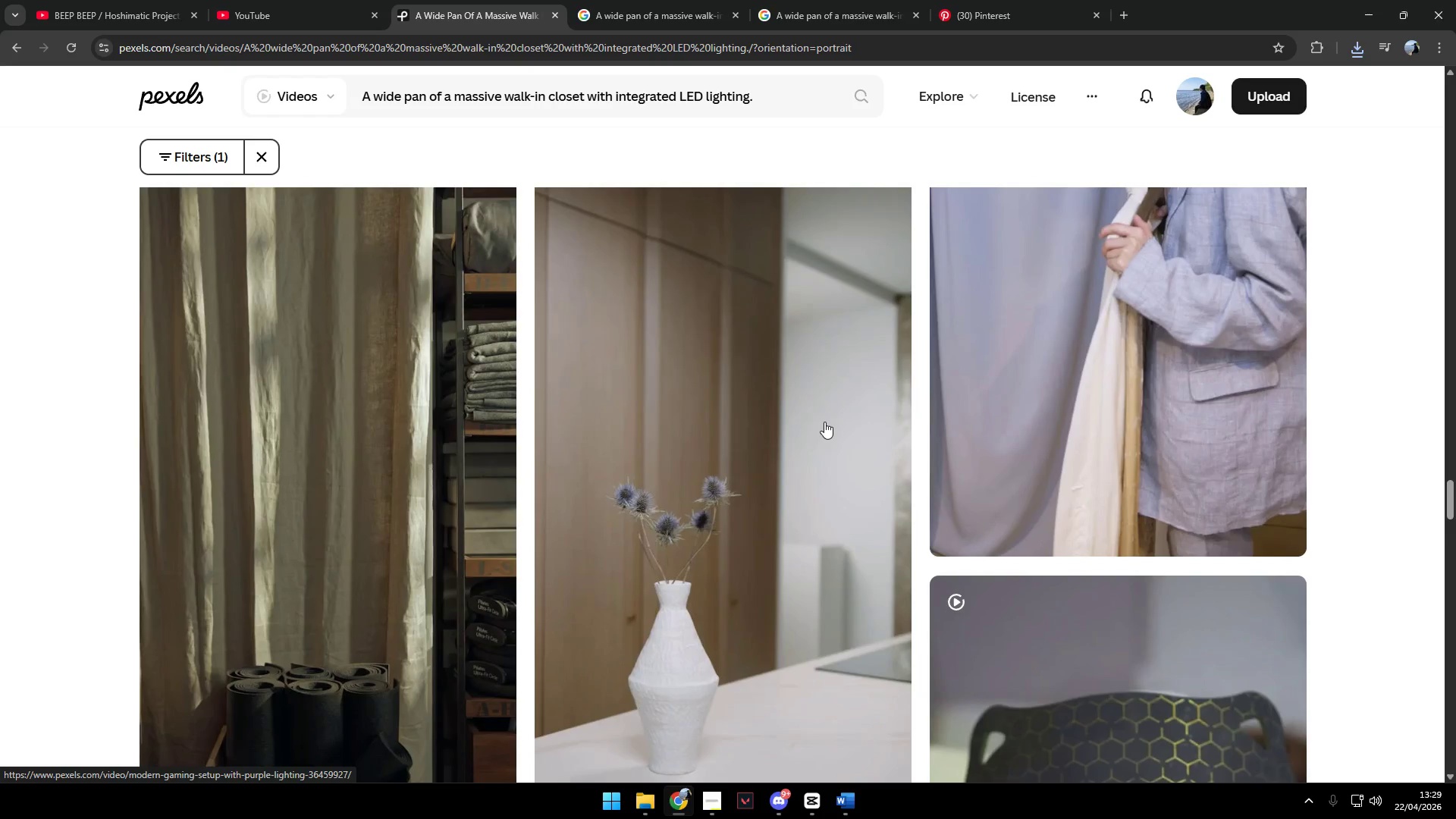 
key(Alt+Tab)
 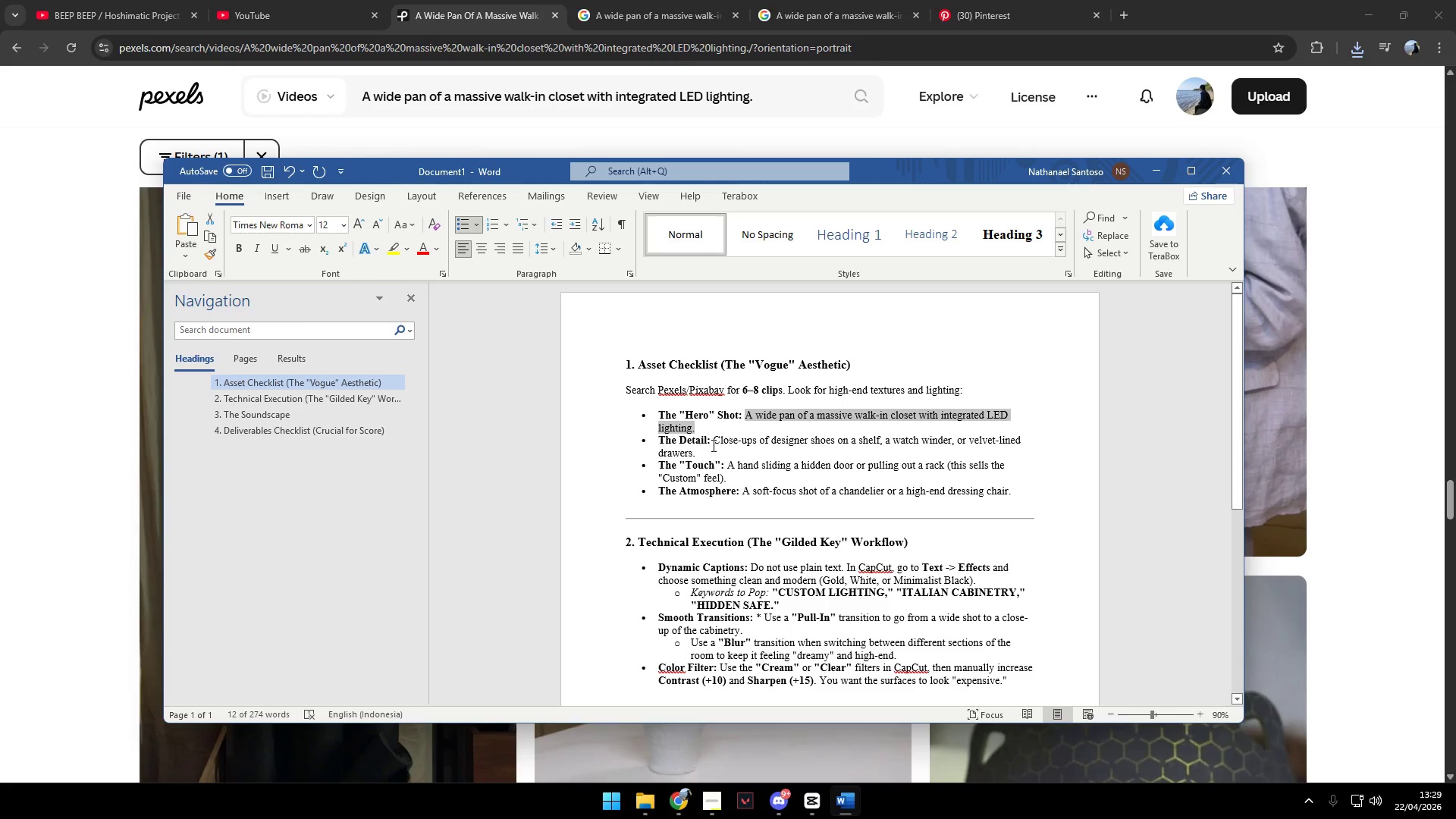 
left_click_drag(start_coordinate=[712, 440], to_coordinate=[877, 444])
 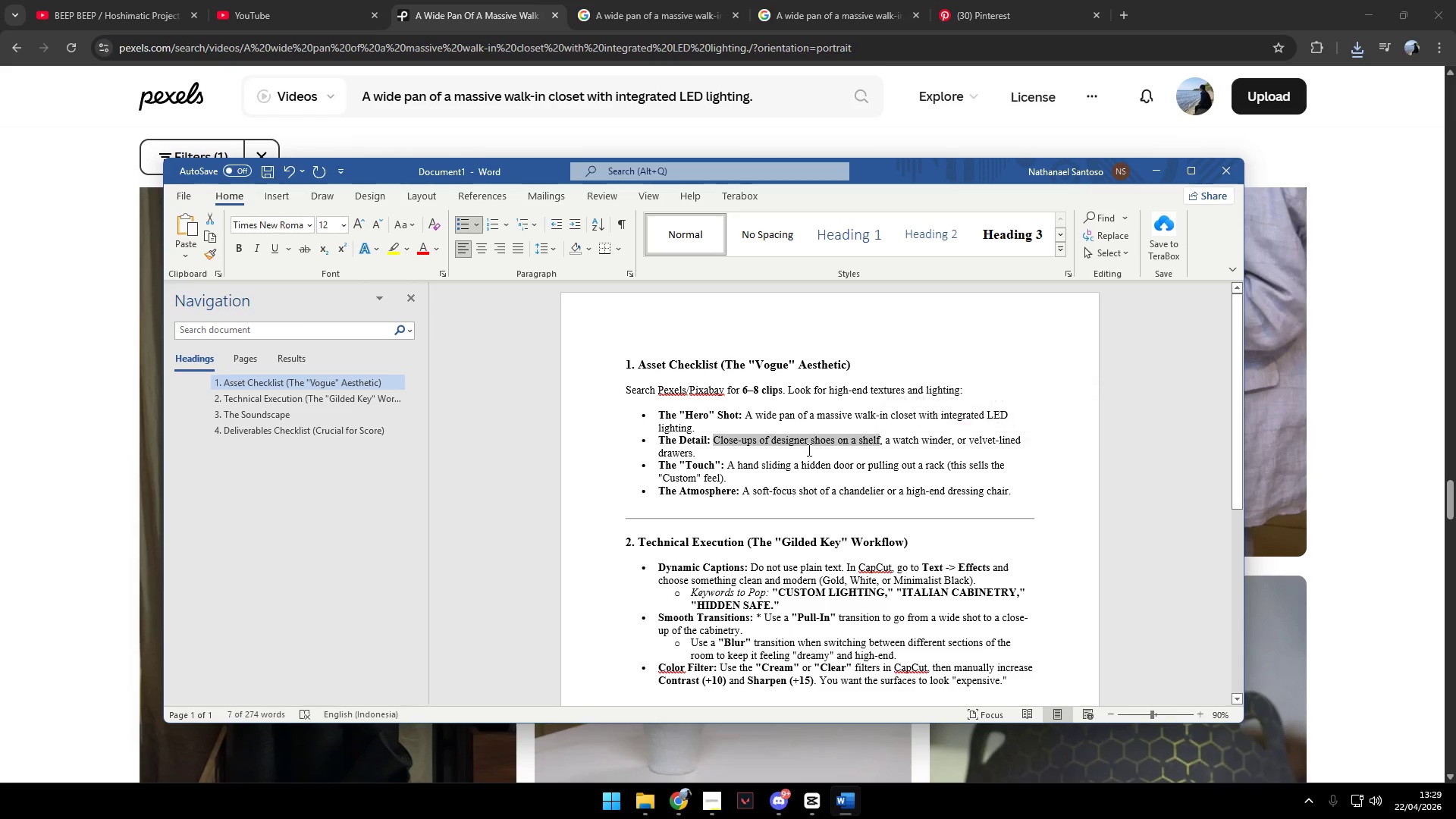 
left_click([808, 450])
 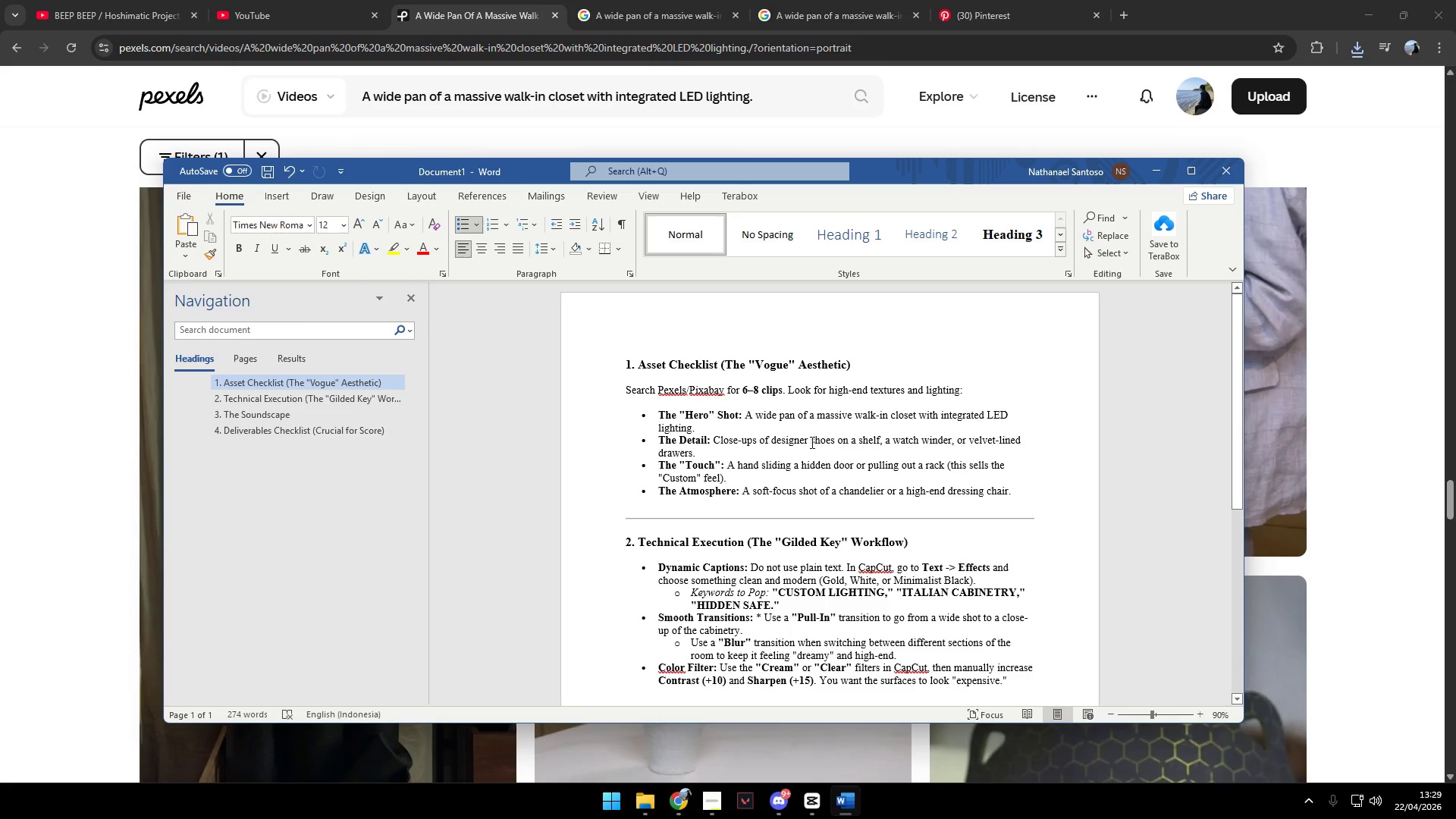 
left_click_drag(start_coordinate=[808, 442], to_coordinate=[877, 442])
 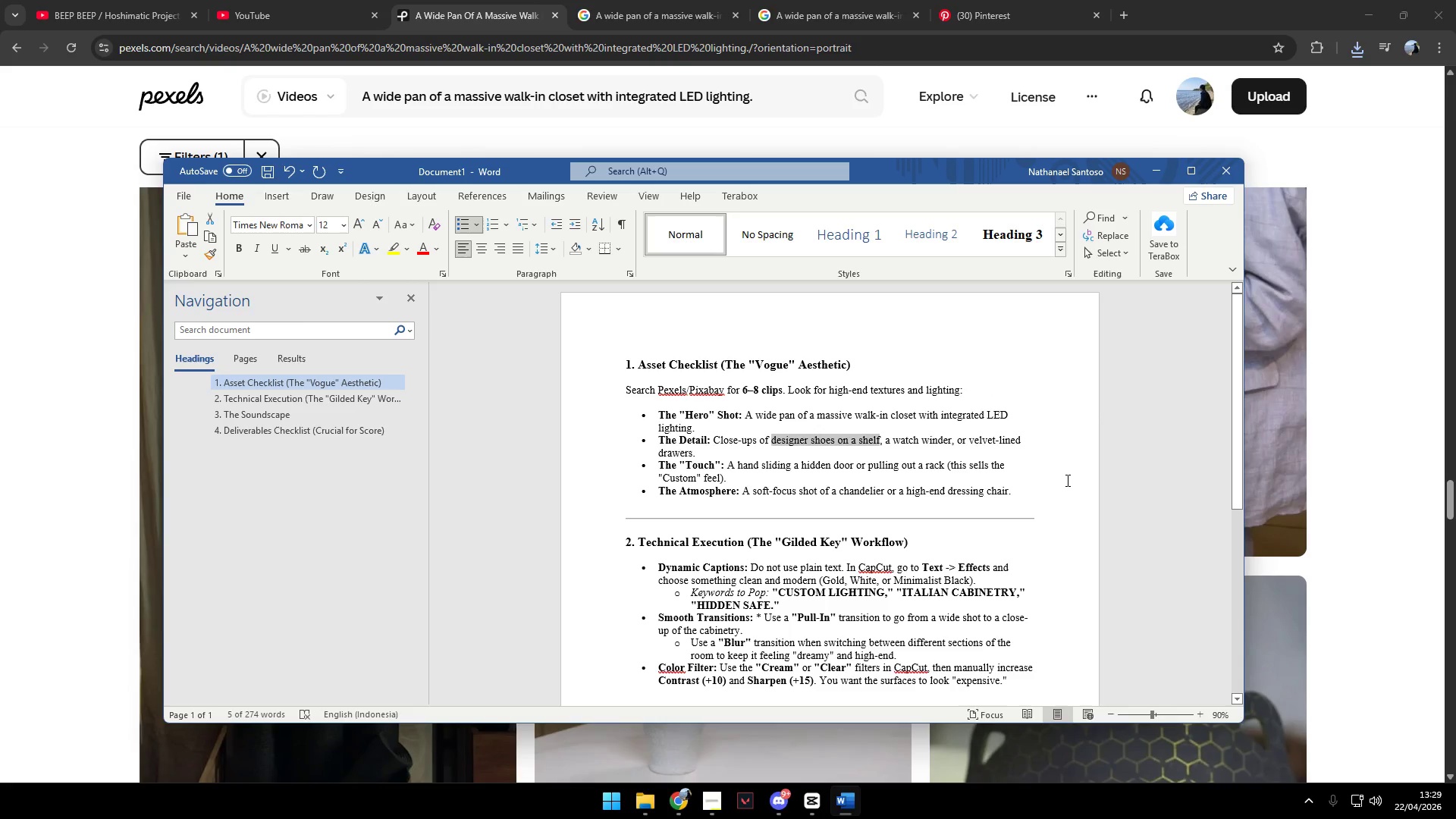 
key(Control+C)
 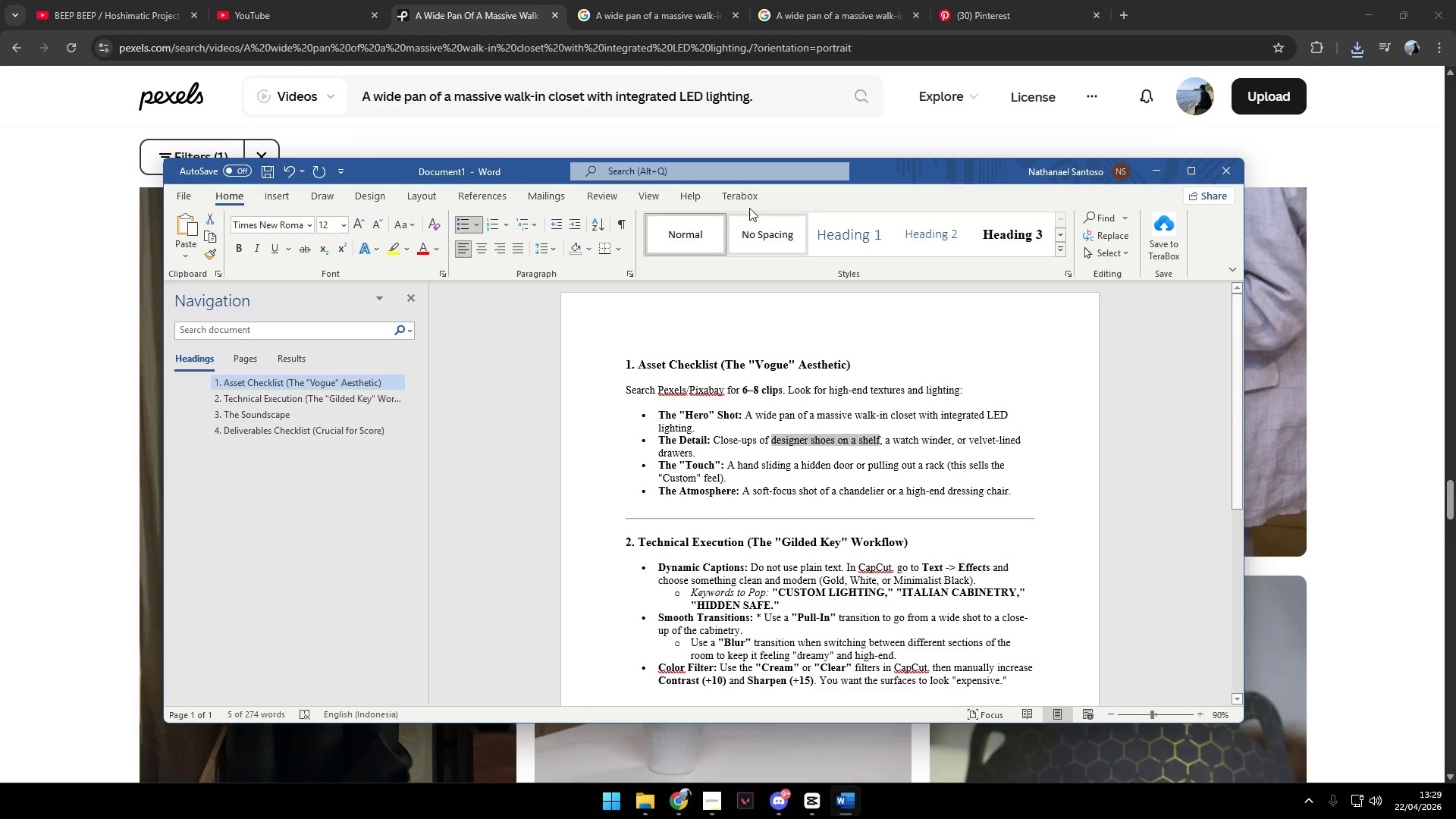 
key(Control+C)
 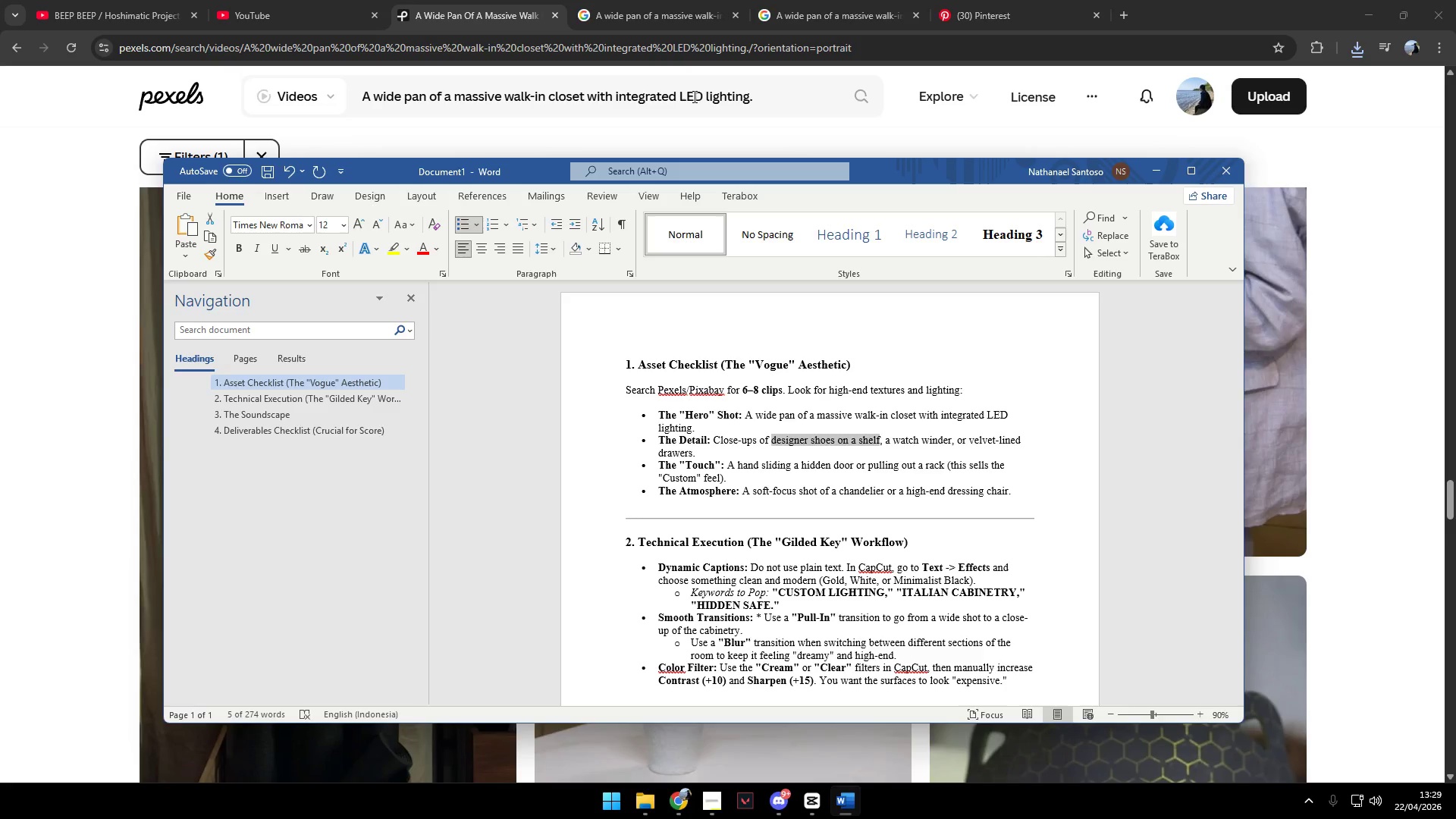 
left_click([704, 97])
 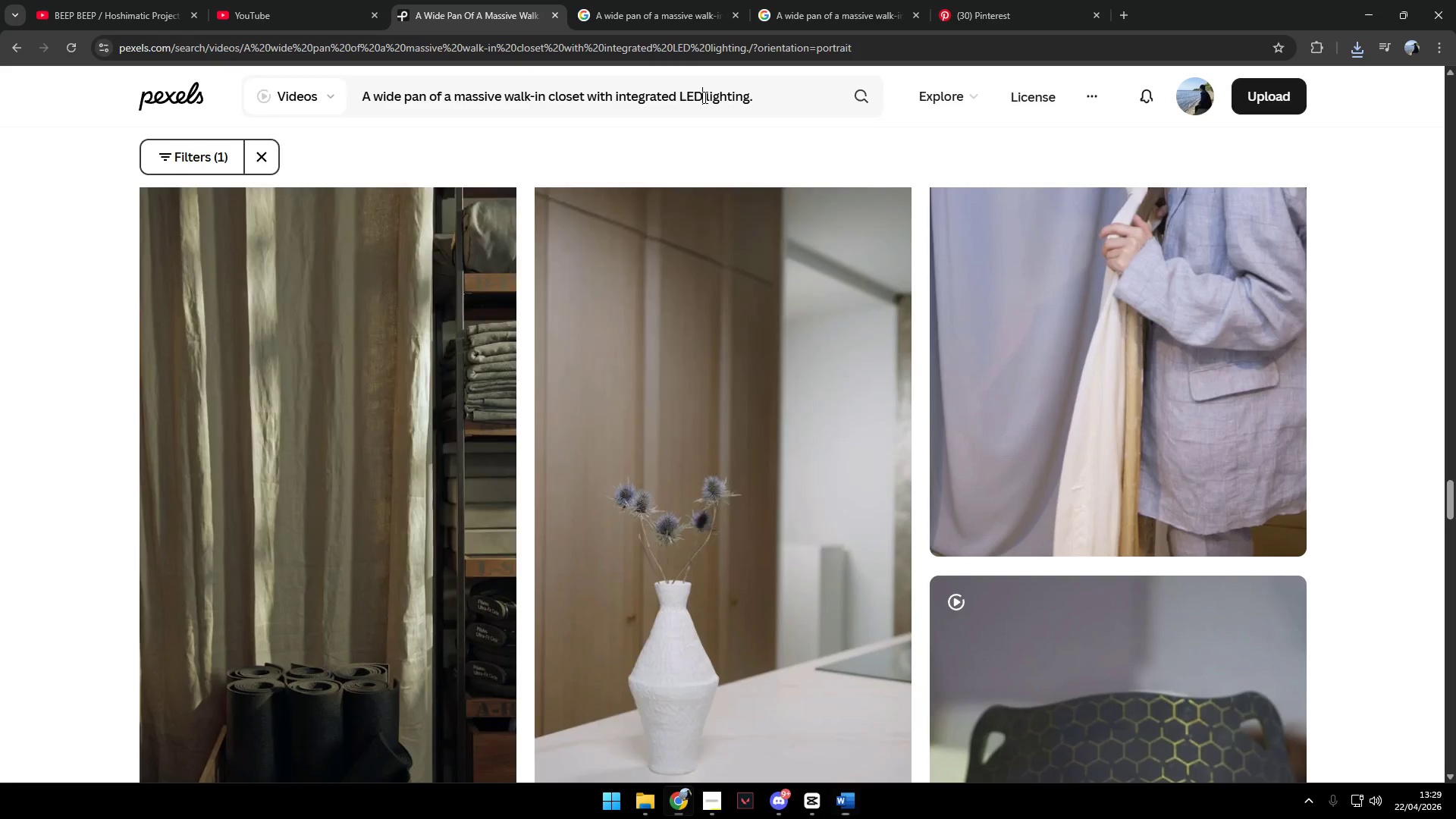 
key(Control+A)
 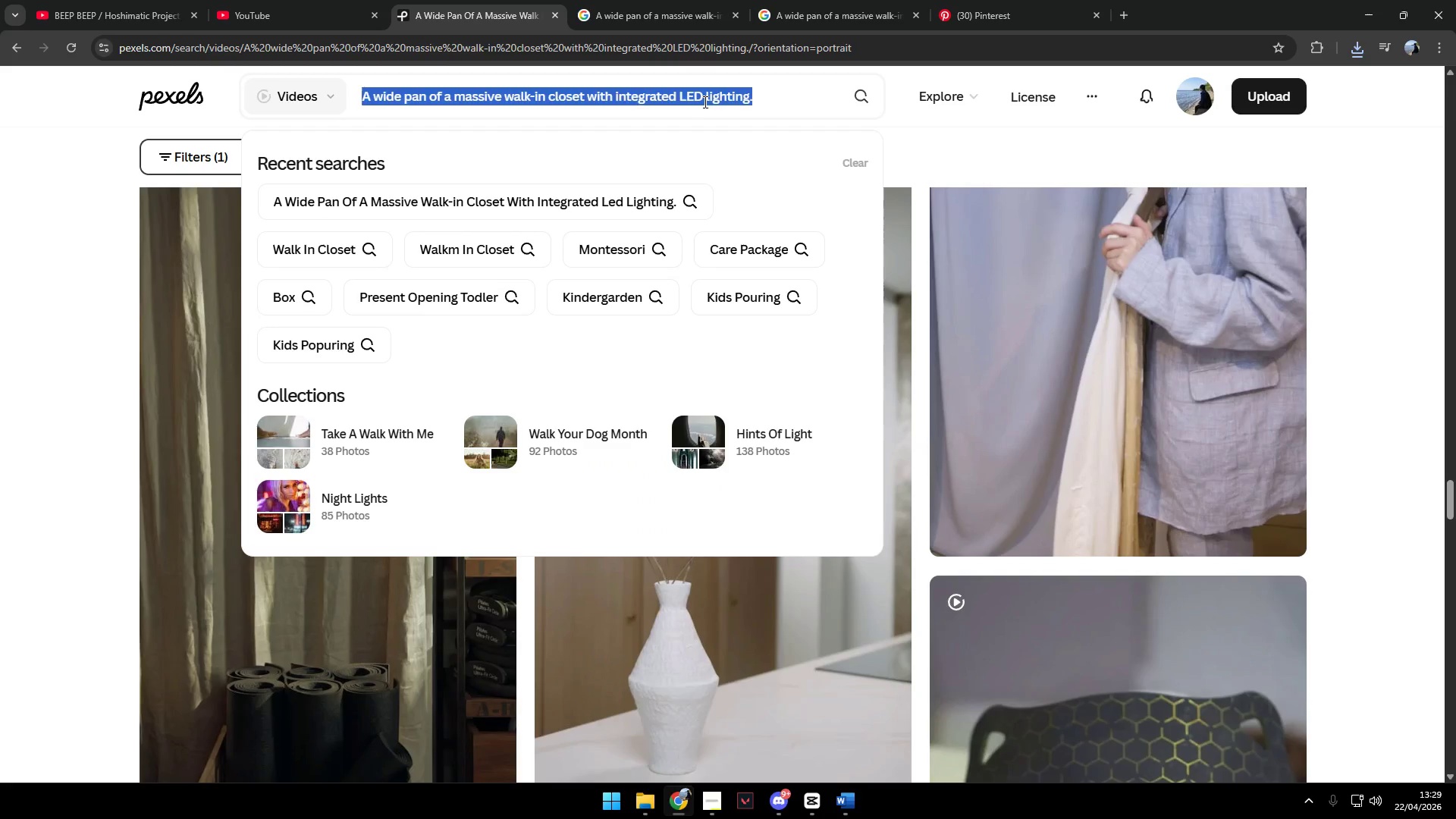 
key(Control+V)
 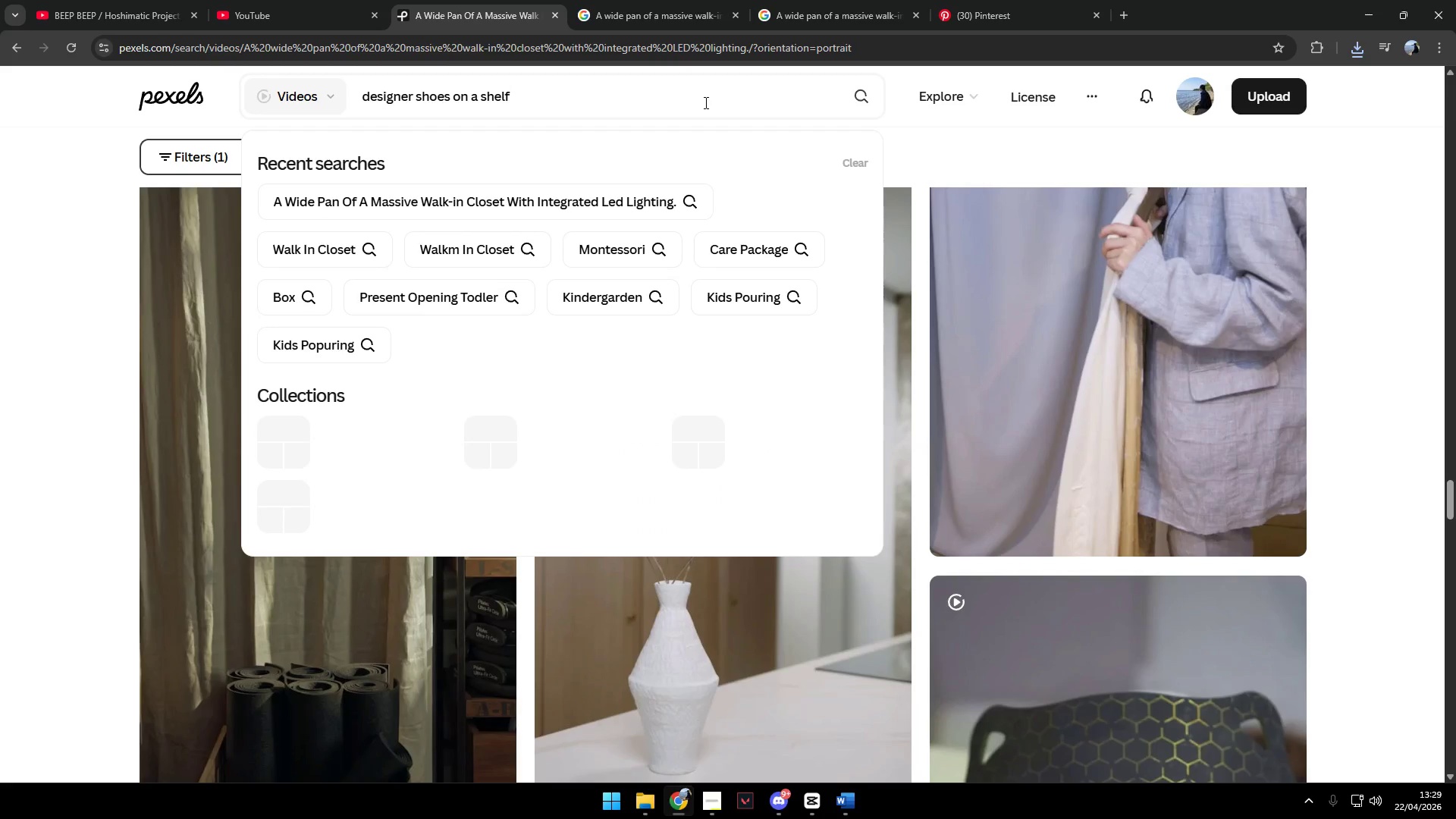 
key(Enter)
 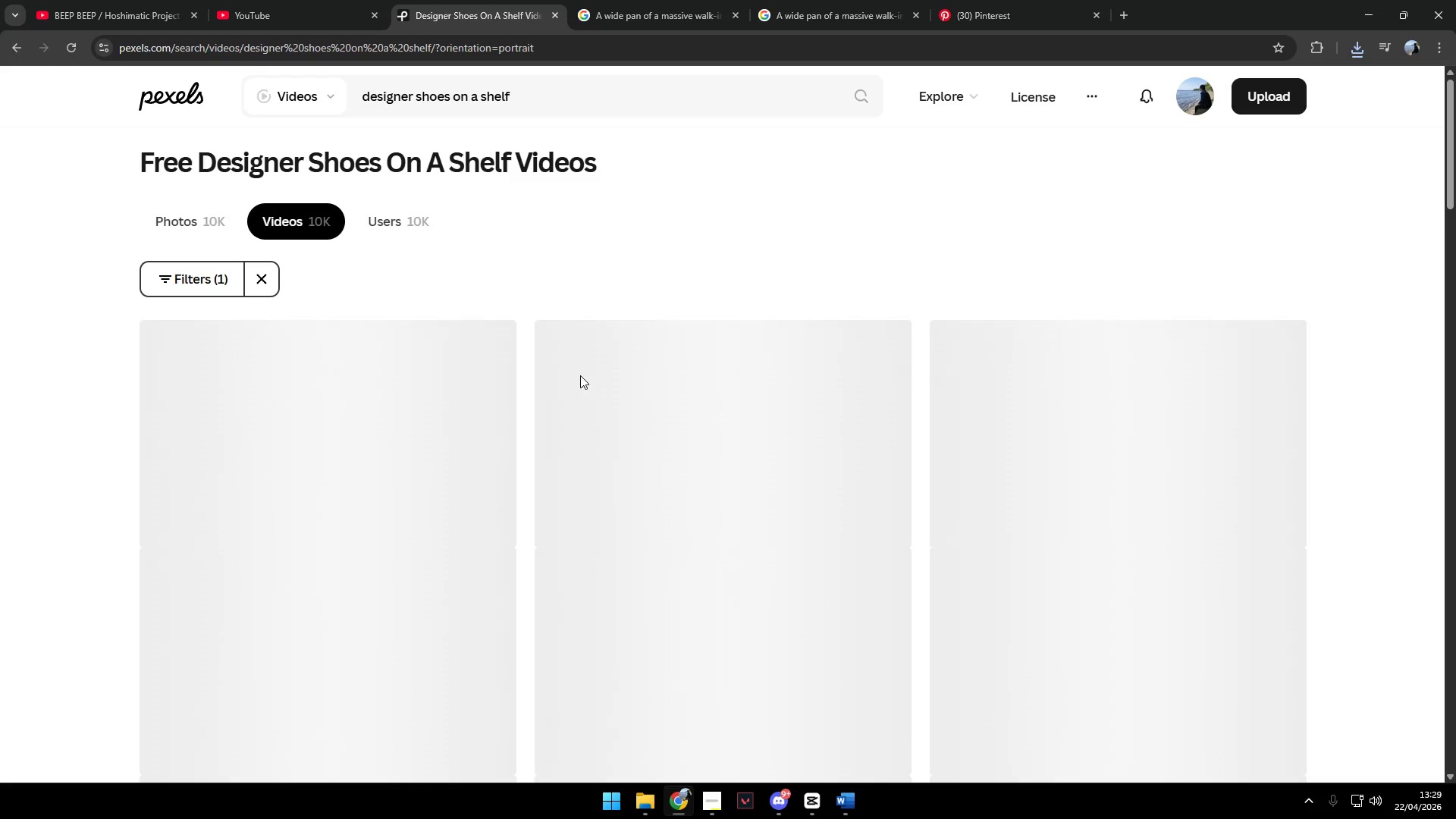 
scroll: coordinate [391, 384], scroll_direction: down, amount: 31.0
 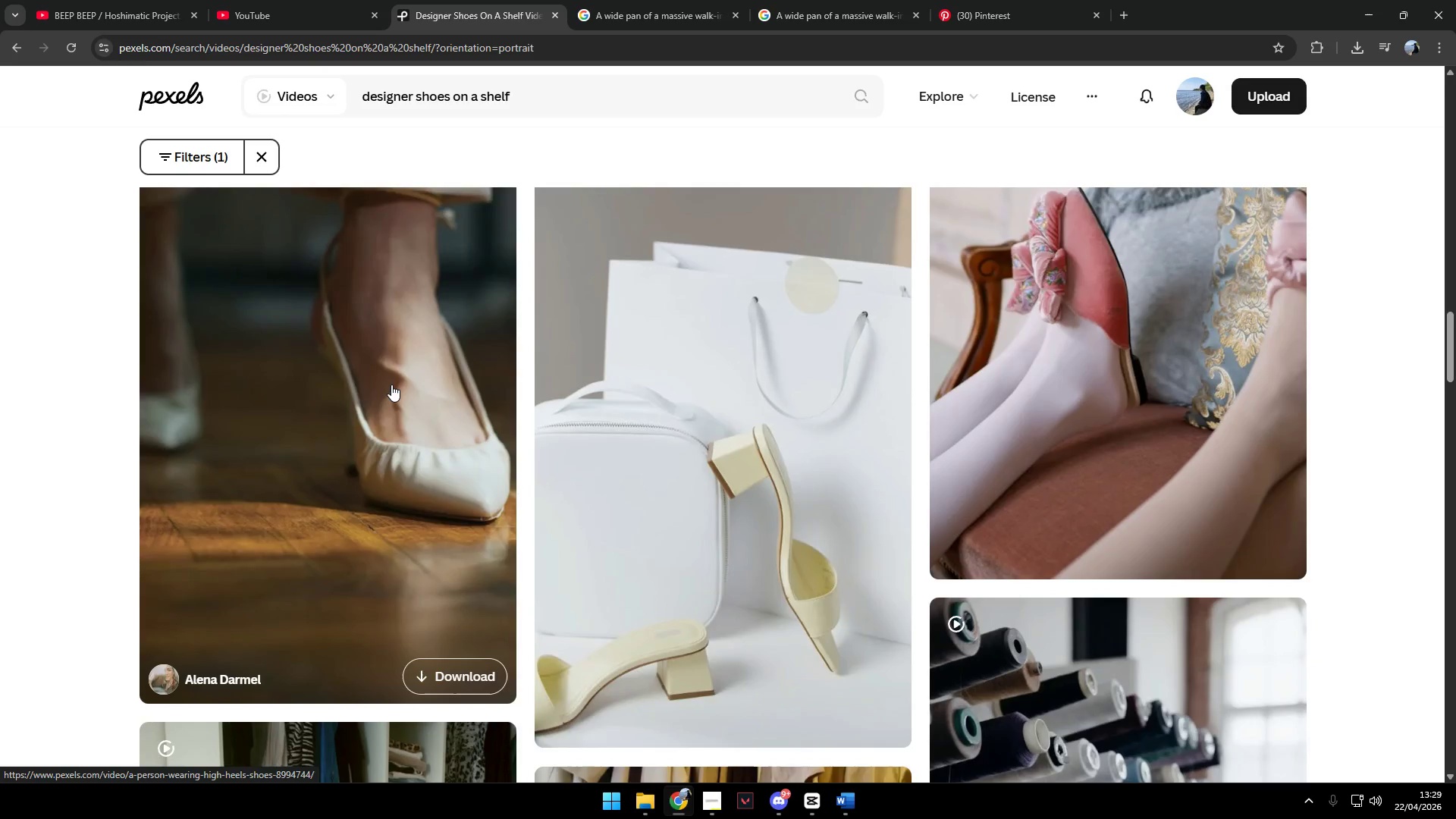 
scroll: coordinate [394, 382], scroll_direction: down, amount: 9.0
 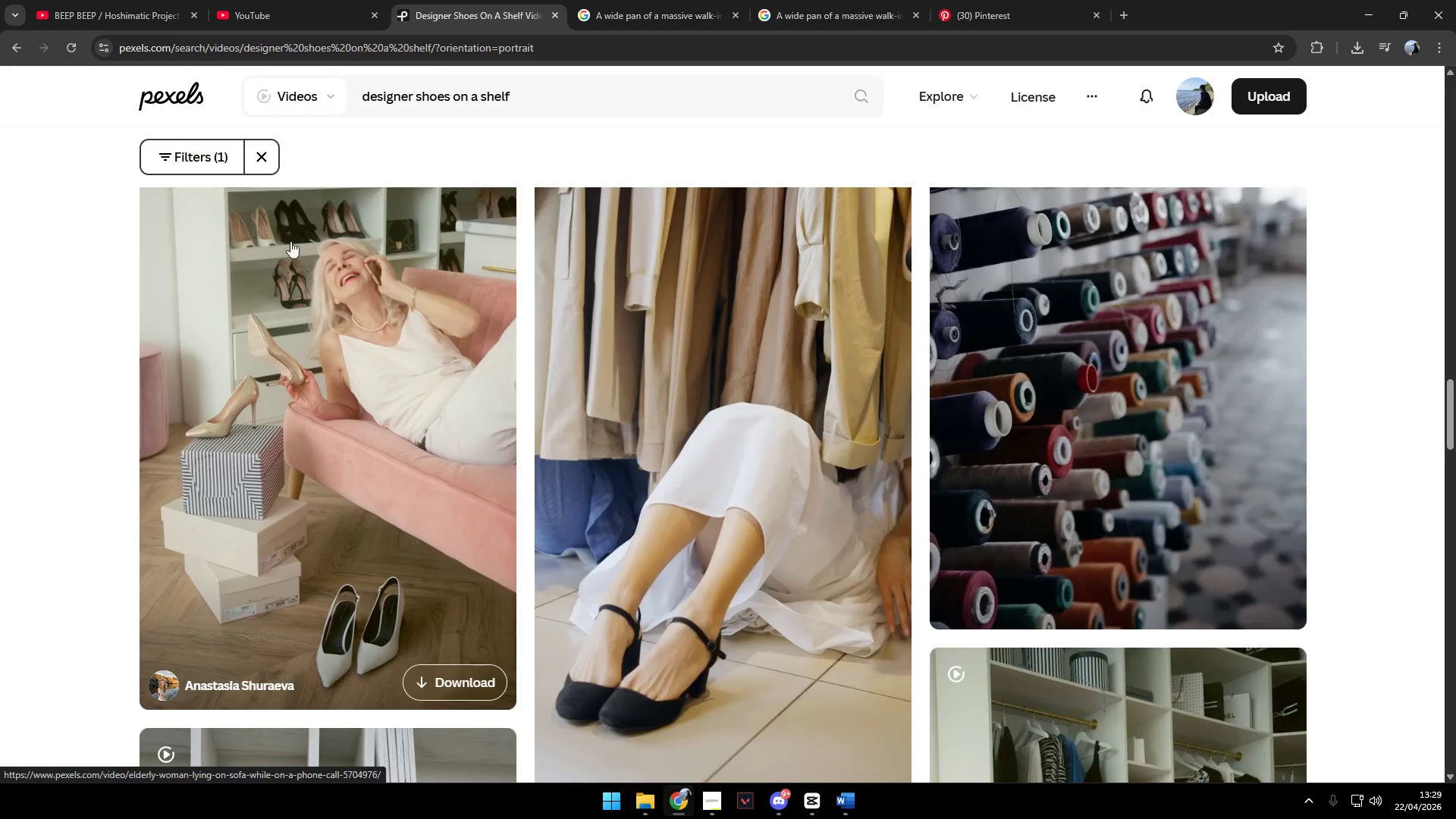 
left_click_drag(start_coordinate=[564, 102], to_coordinate=[263, 96])
 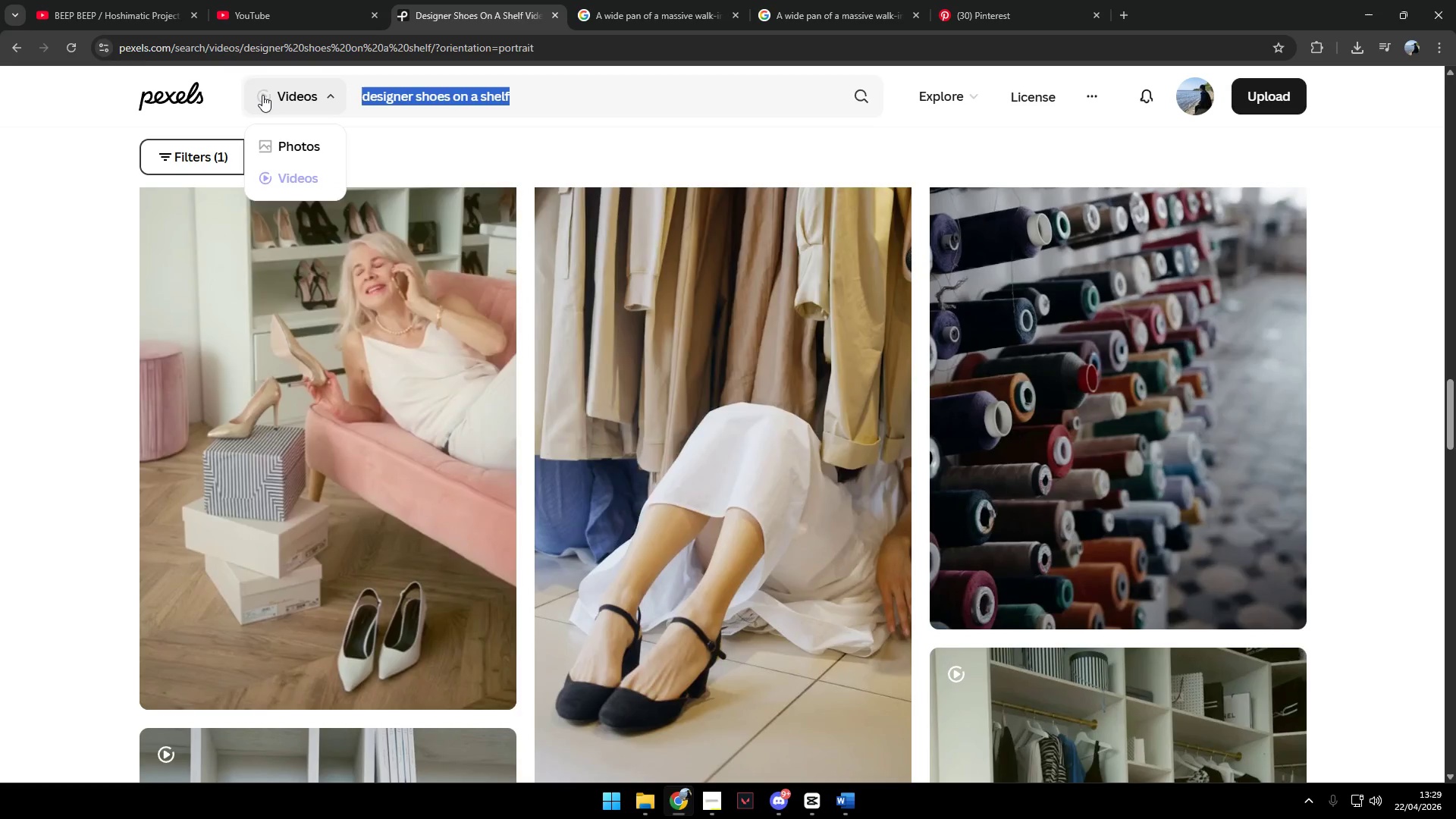 
type(shoe store)
 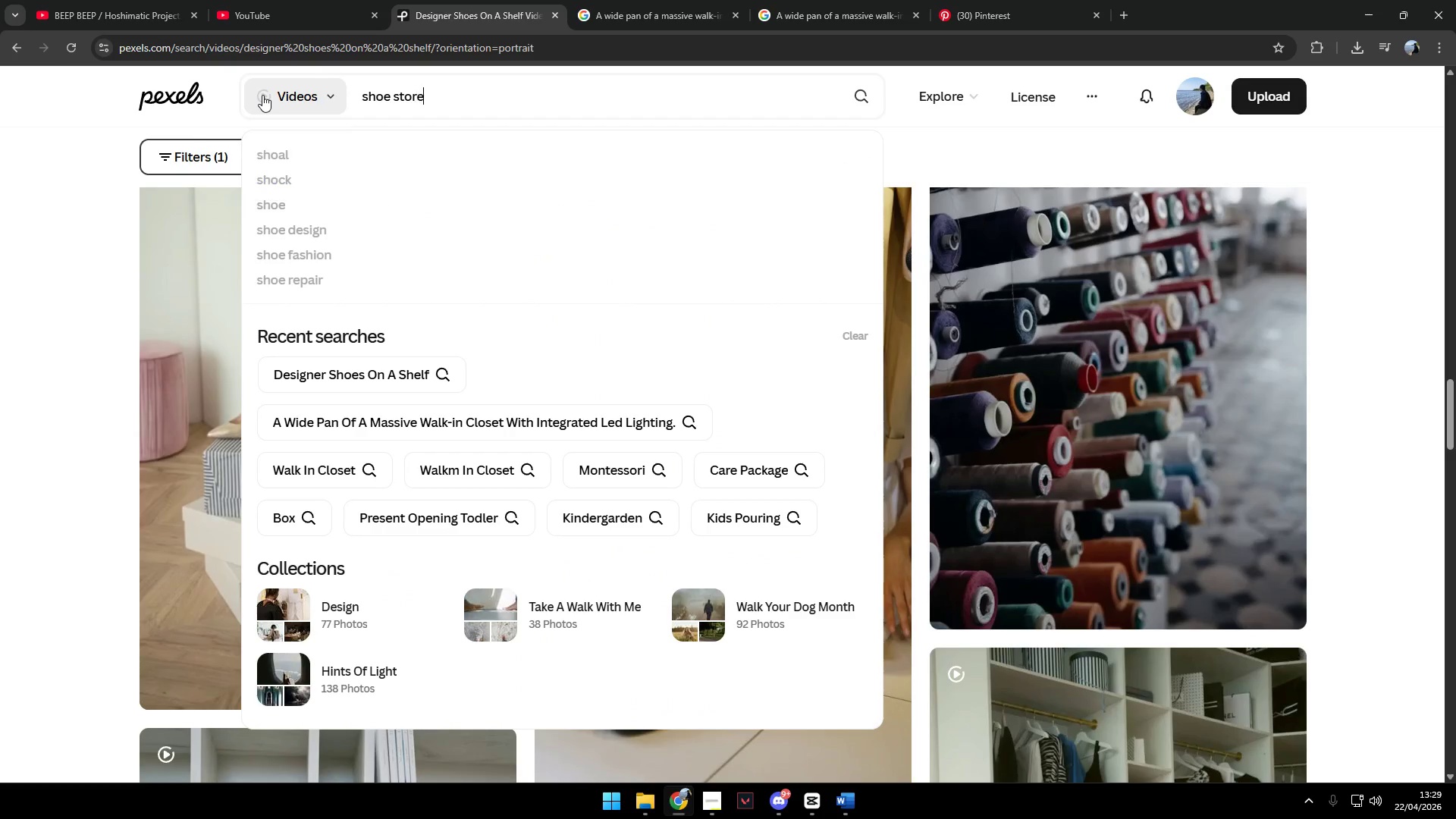 
key(Enter)
 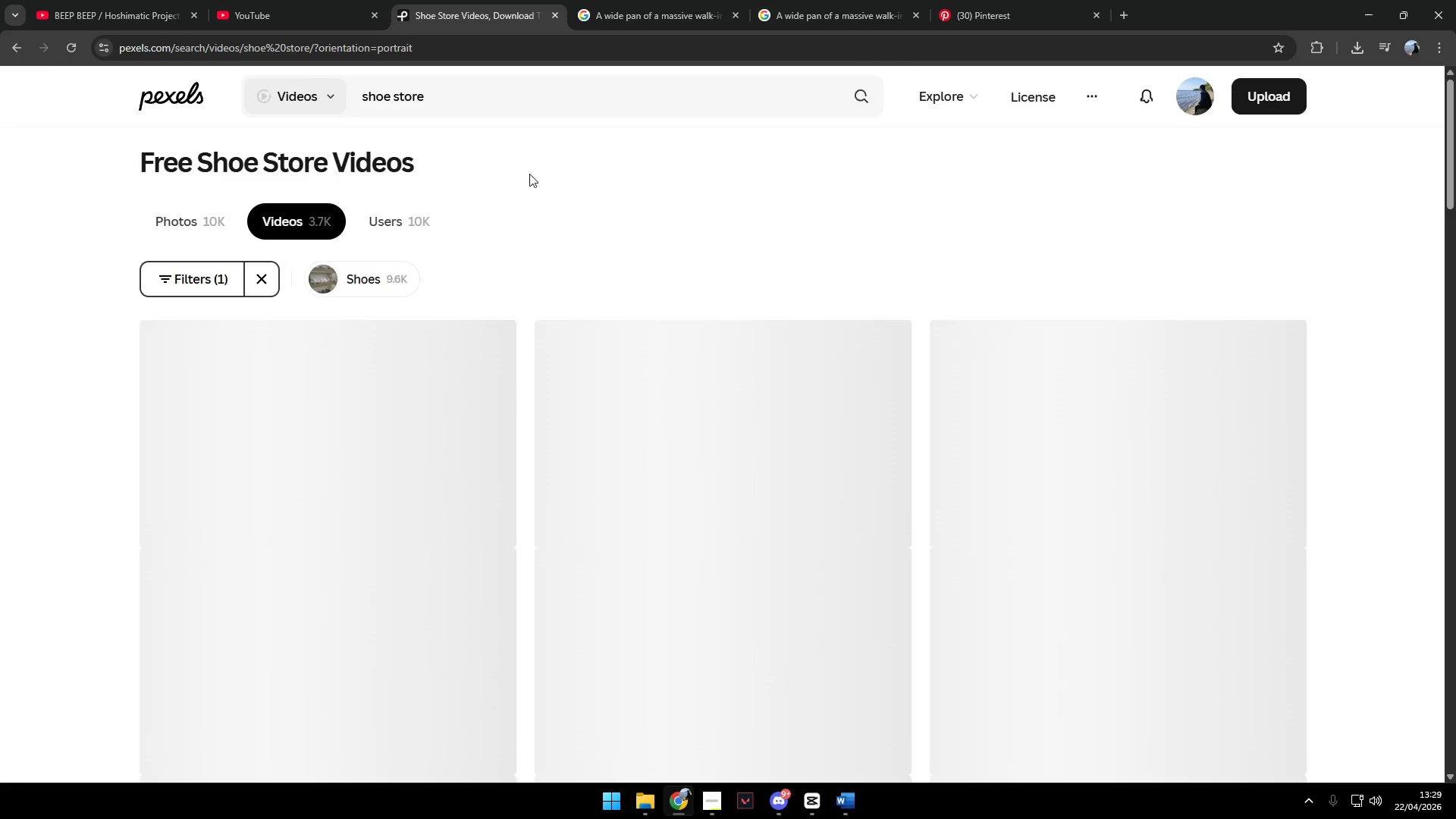 
scroll: coordinate [697, 387], scroll_direction: down, amount: 24.0
 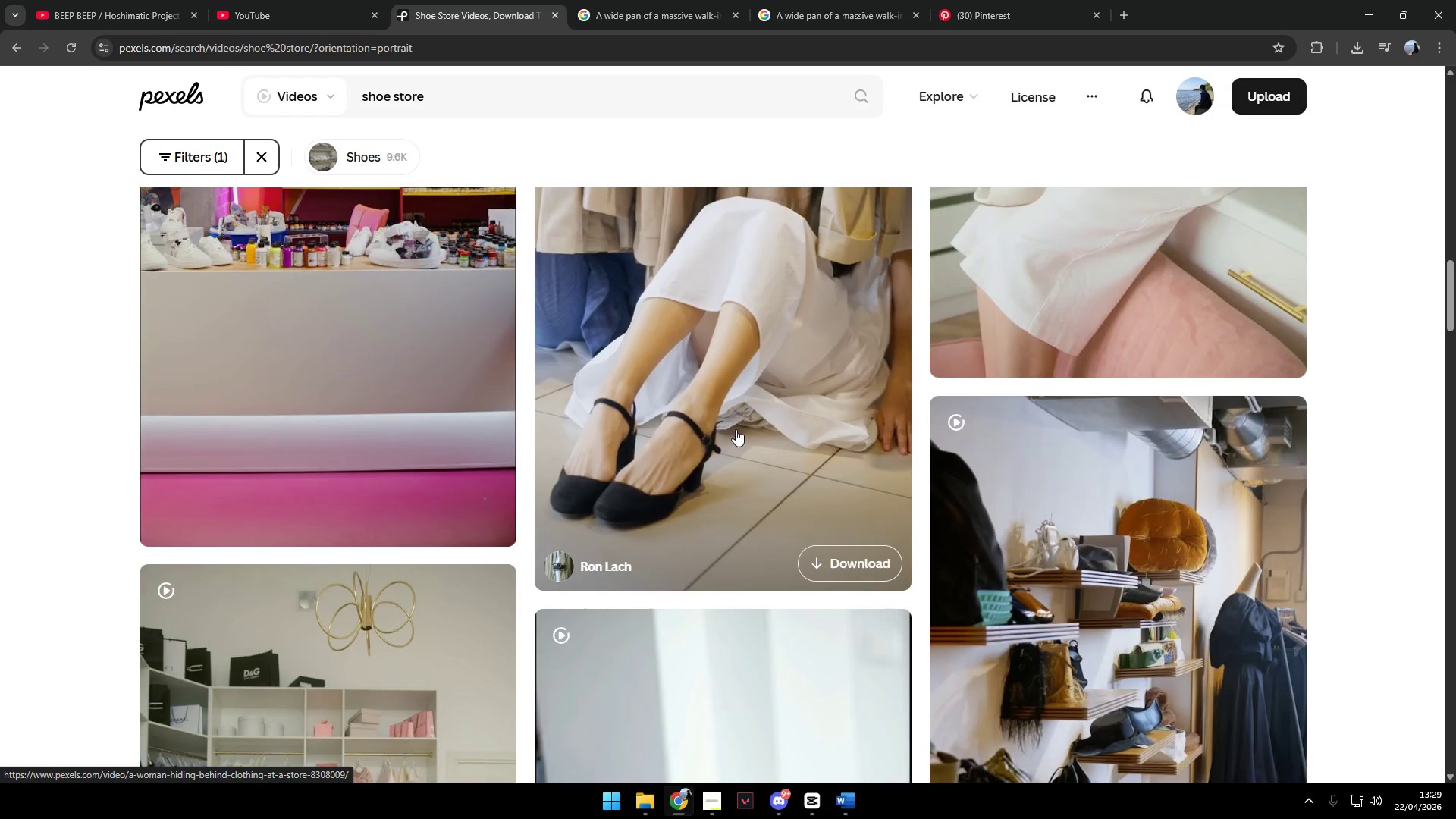 
scroll: coordinate [710, 488], scroll_direction: down, amount: 22.0
 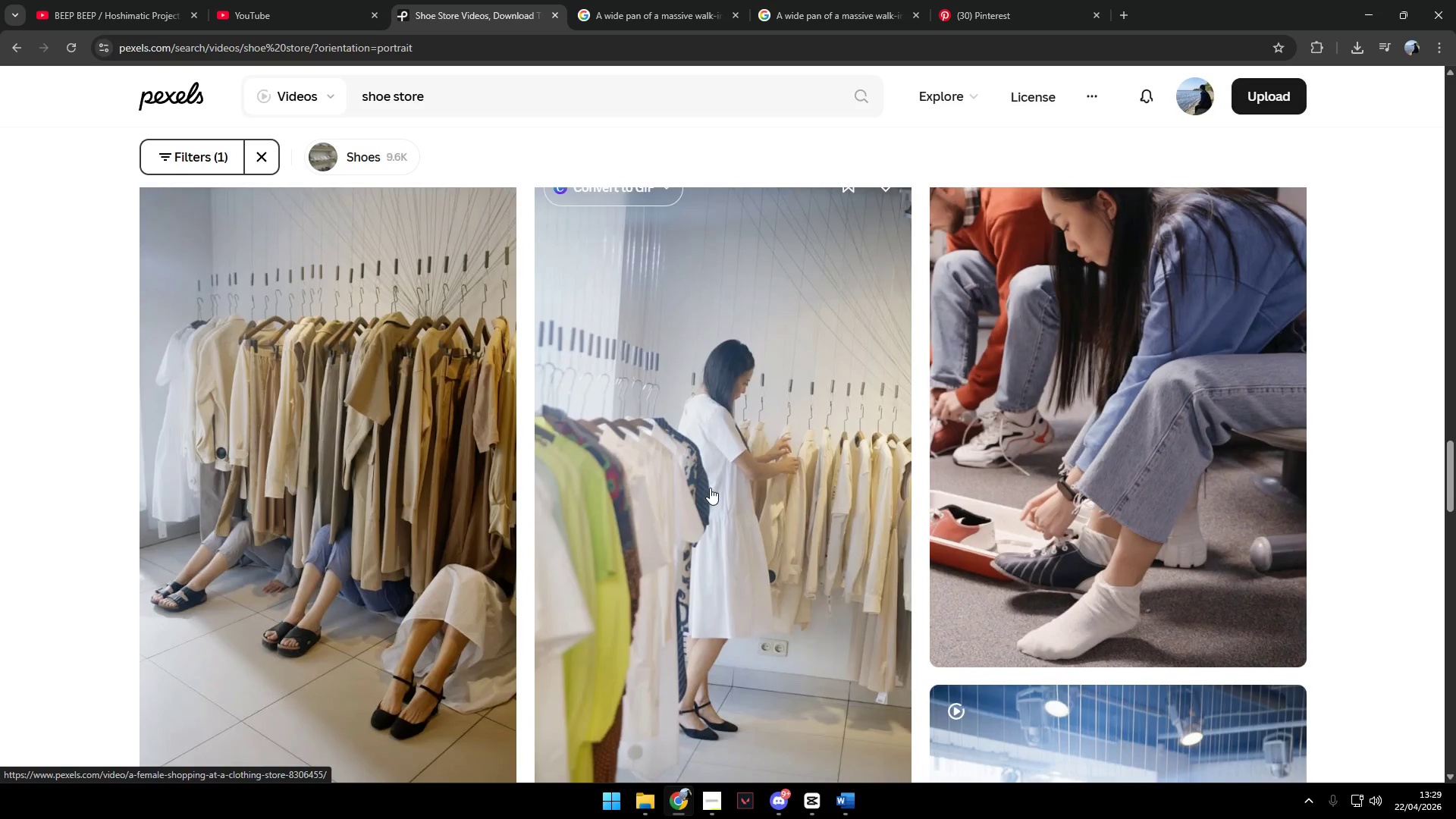 
scroll: coordinate [842, 498], scroll_direction: down, amount: 39.0
 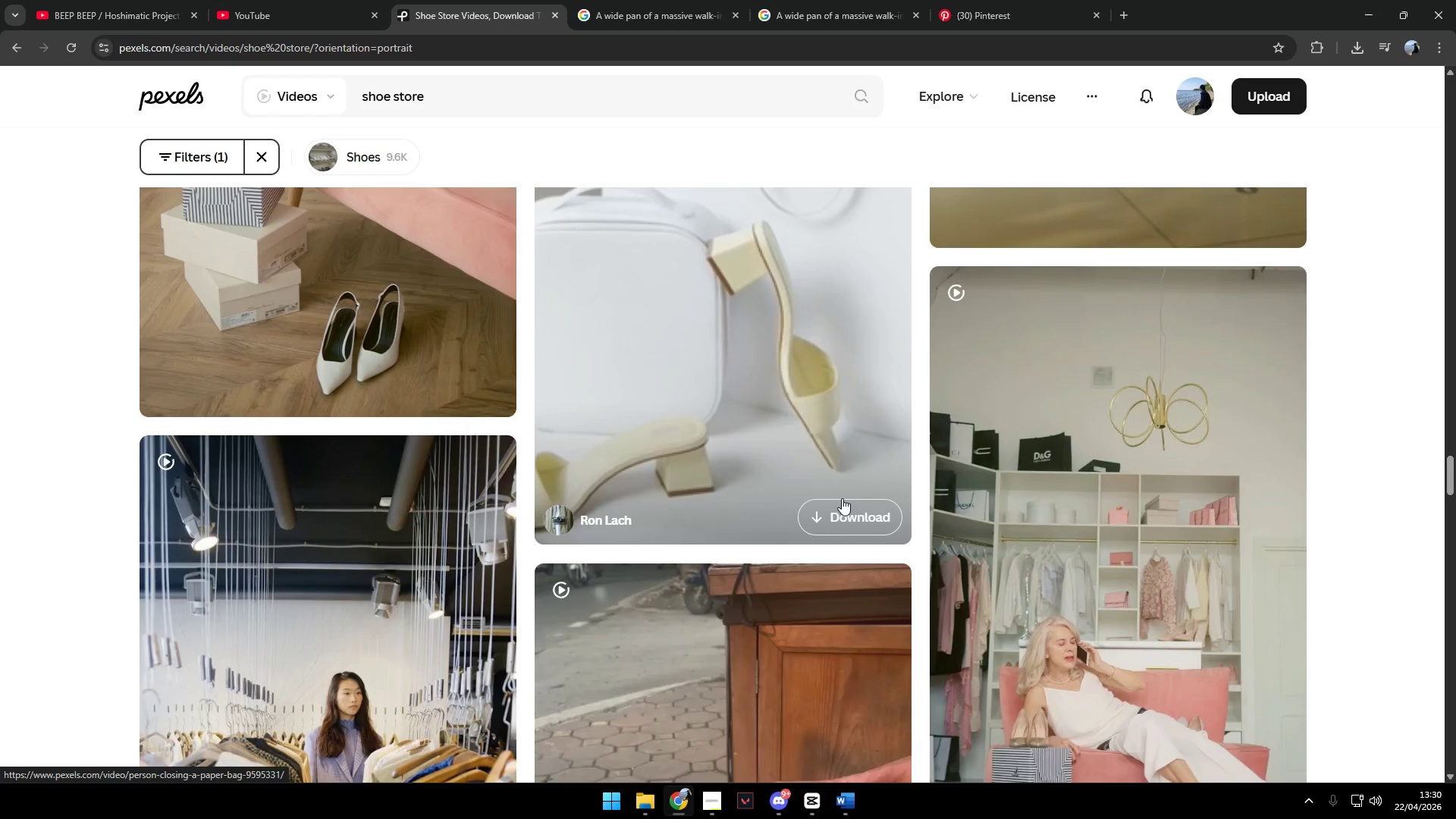 
scroll: coordinate [842, 498], scroll_direction: up, amount: 1.0